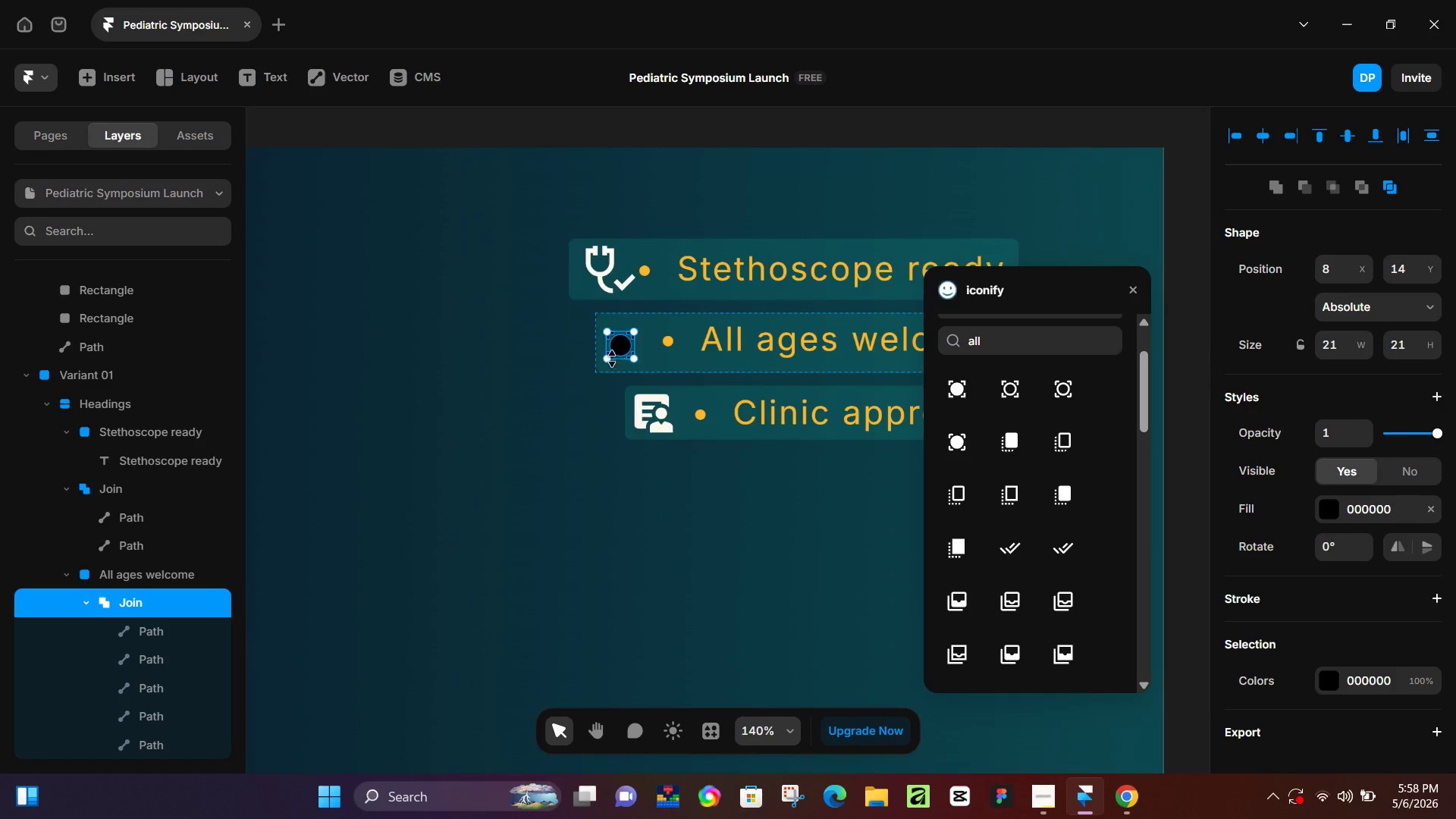 
hold_key(key=ShiftLeft, duration=1.5)
 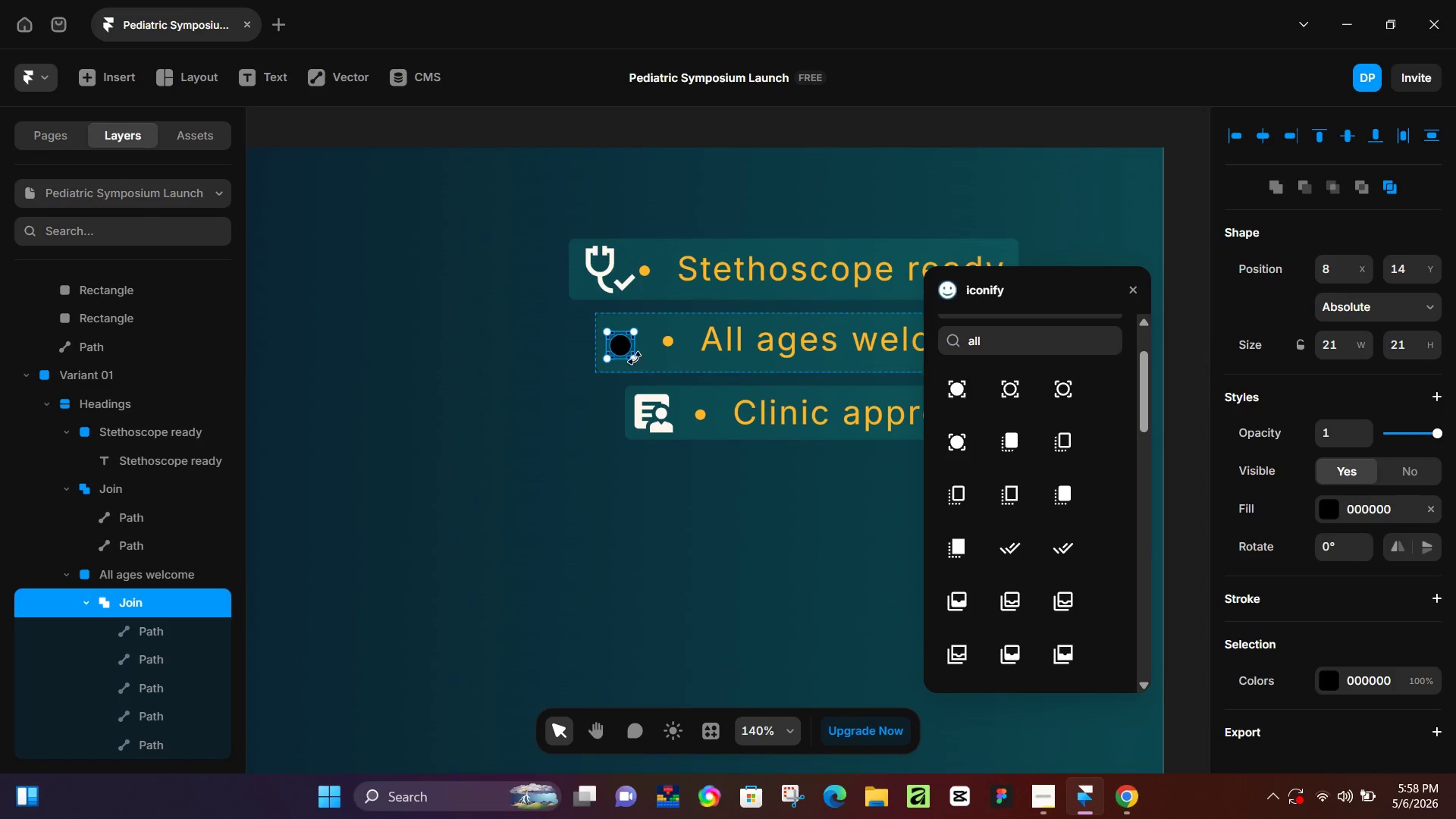 
hold_key(key=ShiftLeft, duration=0.44)
 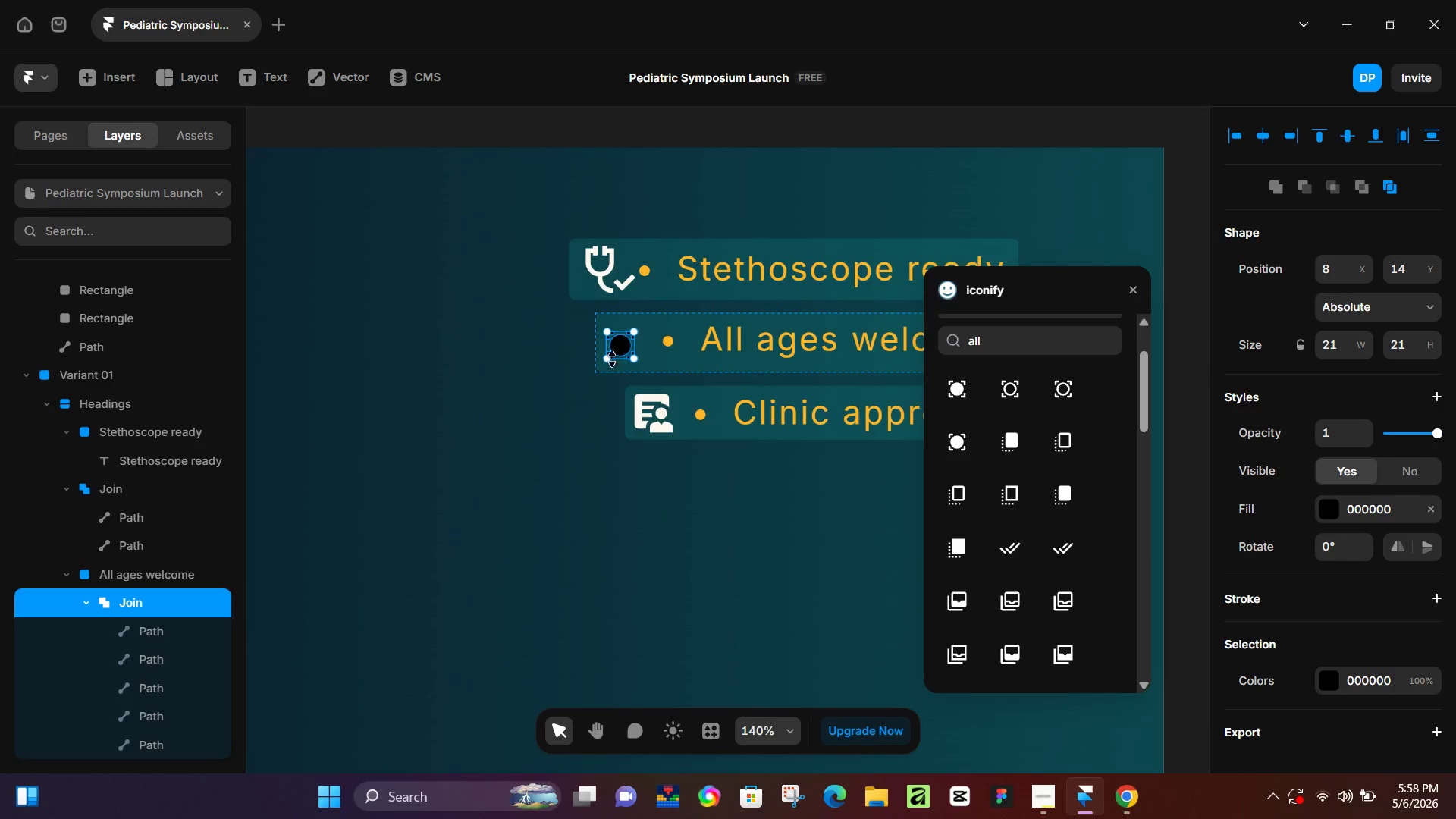 
hold_key(key=ControlLeft, duration=0.33)
scroll: coordinate [611, 358], scroll_direction: up, amount: 6.0
 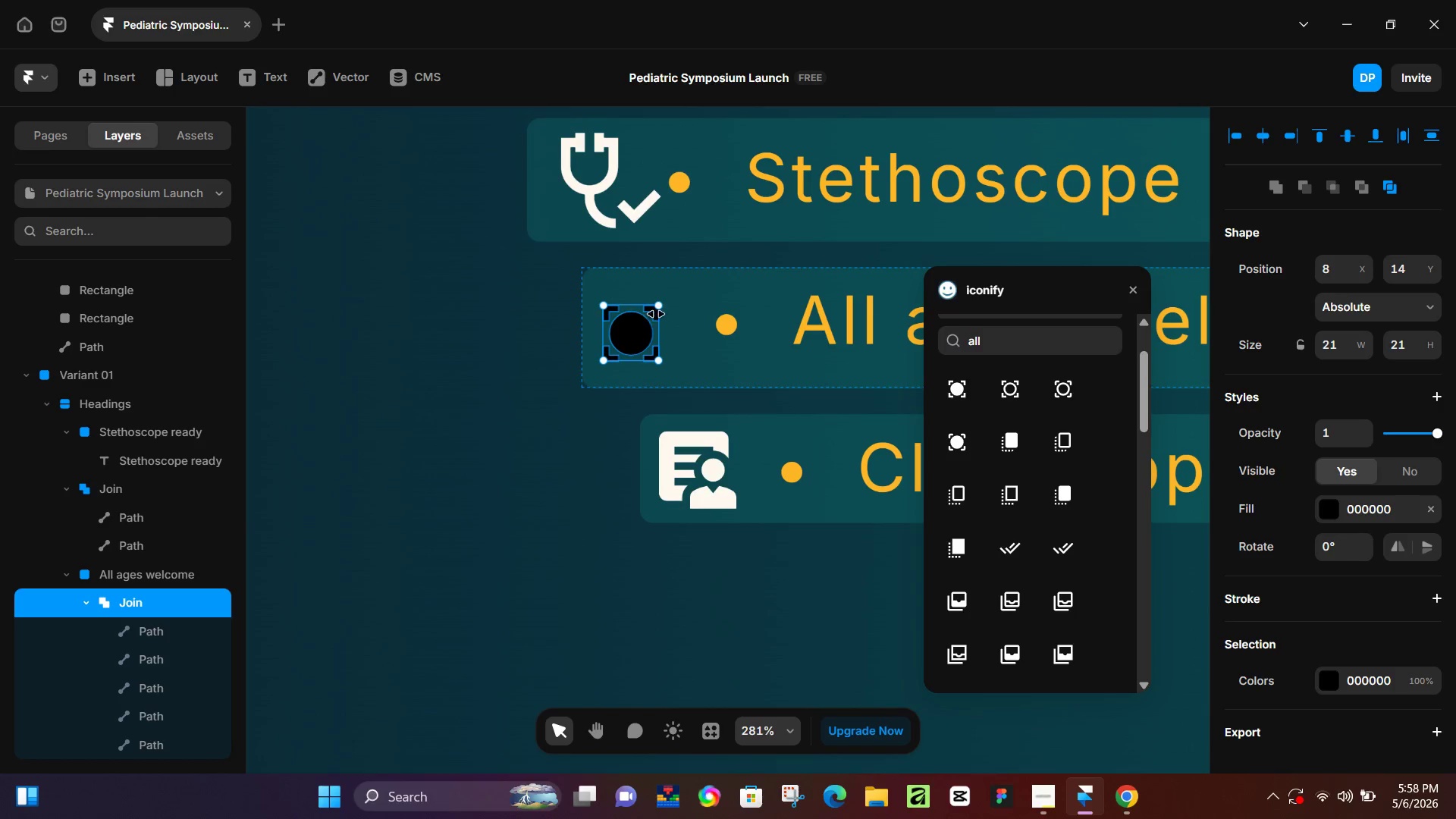 
hold_key(key=ShiftLeft, duration=1.5)
left_click_drag(start_coordinate=[661, 305], to_coordinate=[672, 296])
 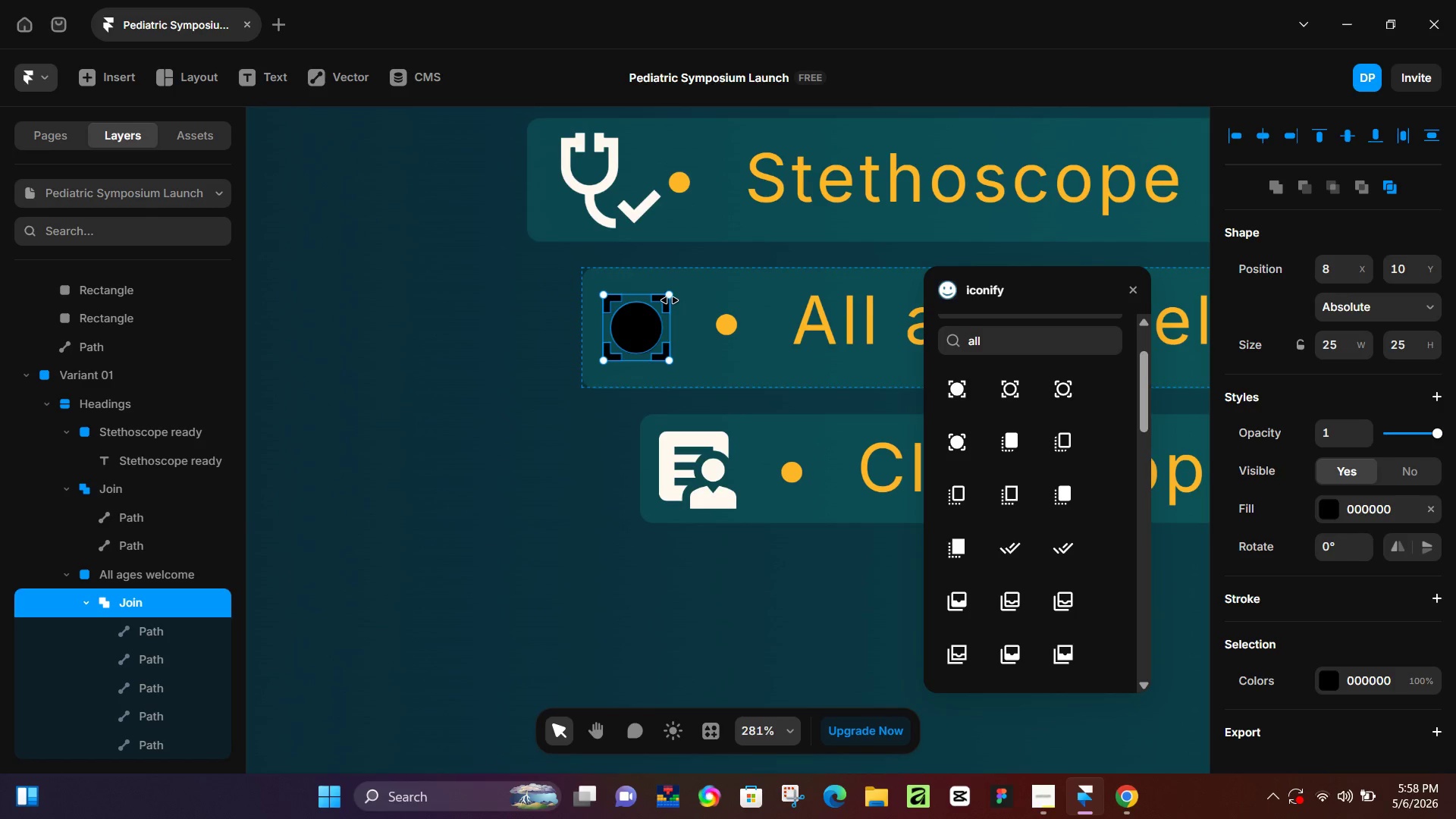 
key(Shift+ShiftLeft)
 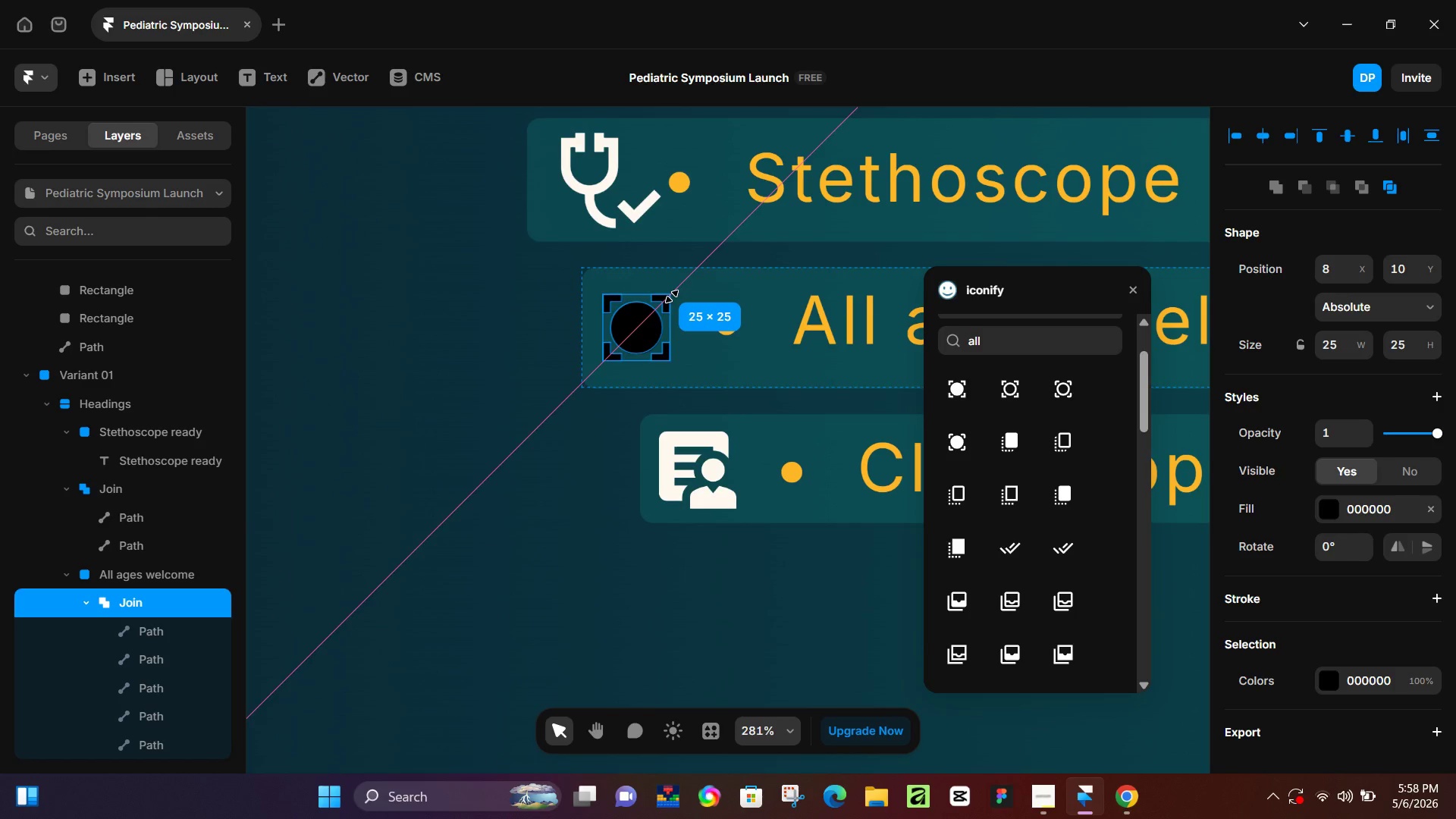 
key(Shift+ShiftLeft)
 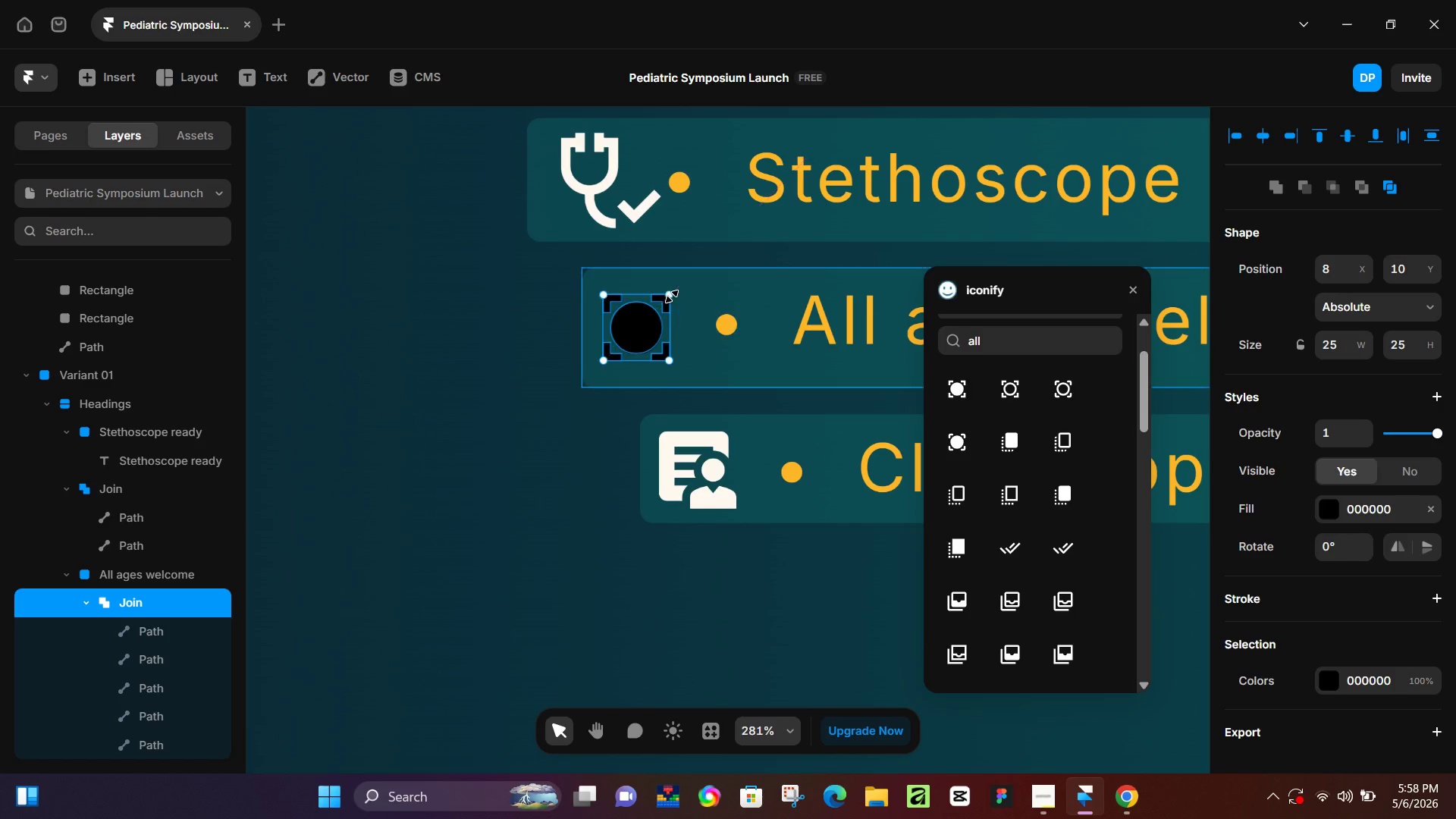 
key(Shift+ShiftLeft)
 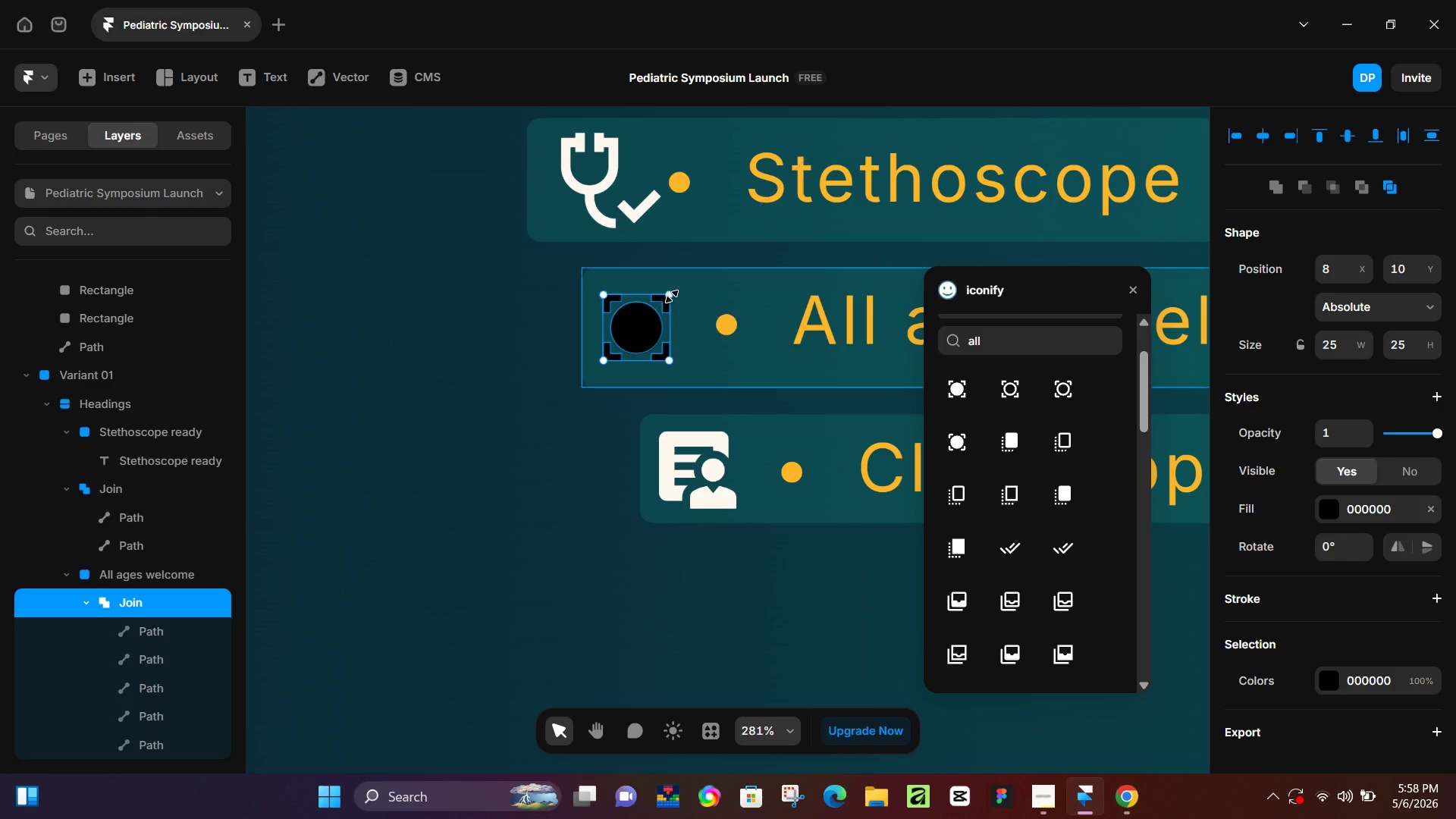 
key(Shift+ShiftLeft)
 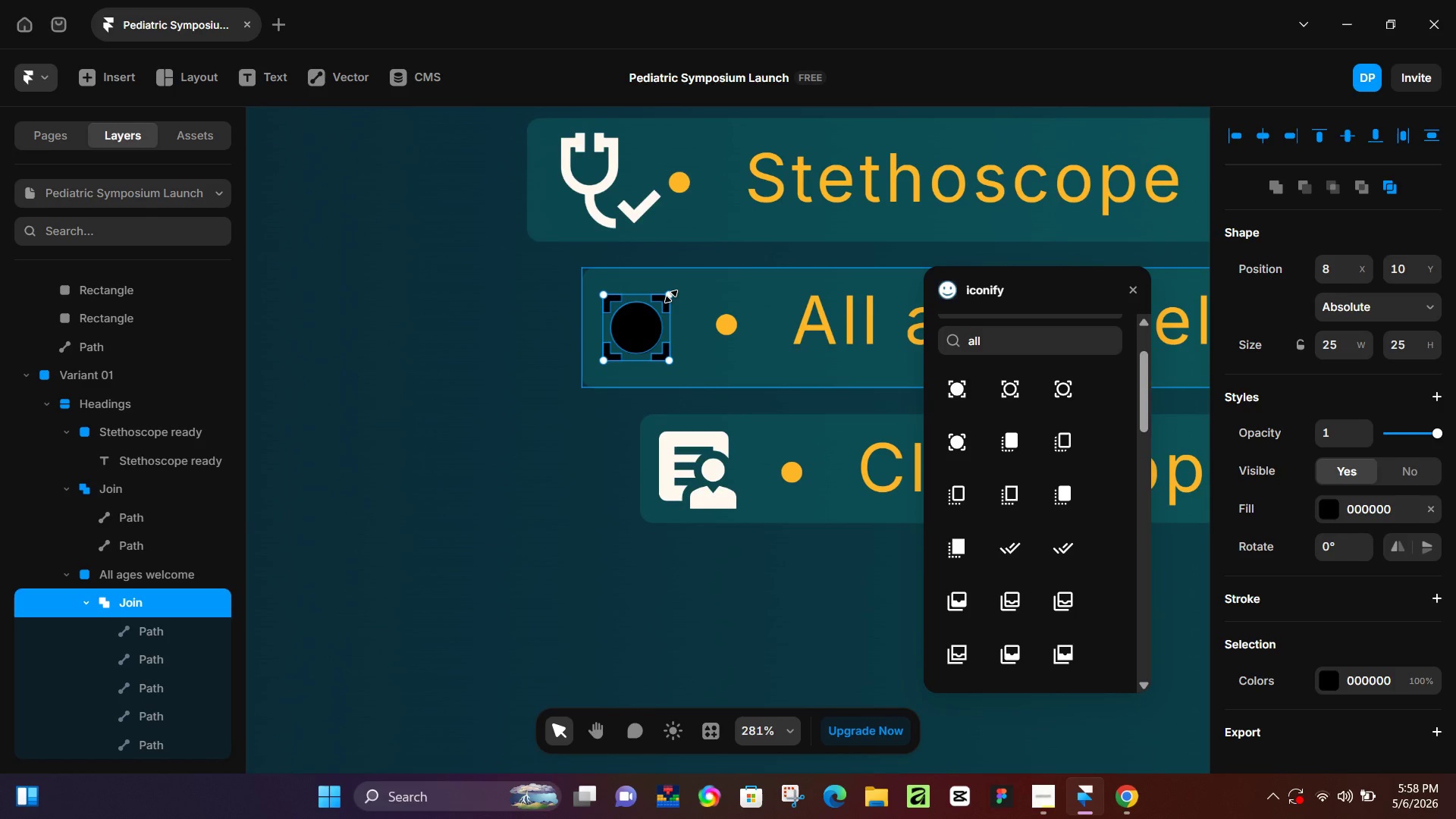 
key(Shift+ShiftLeft)
 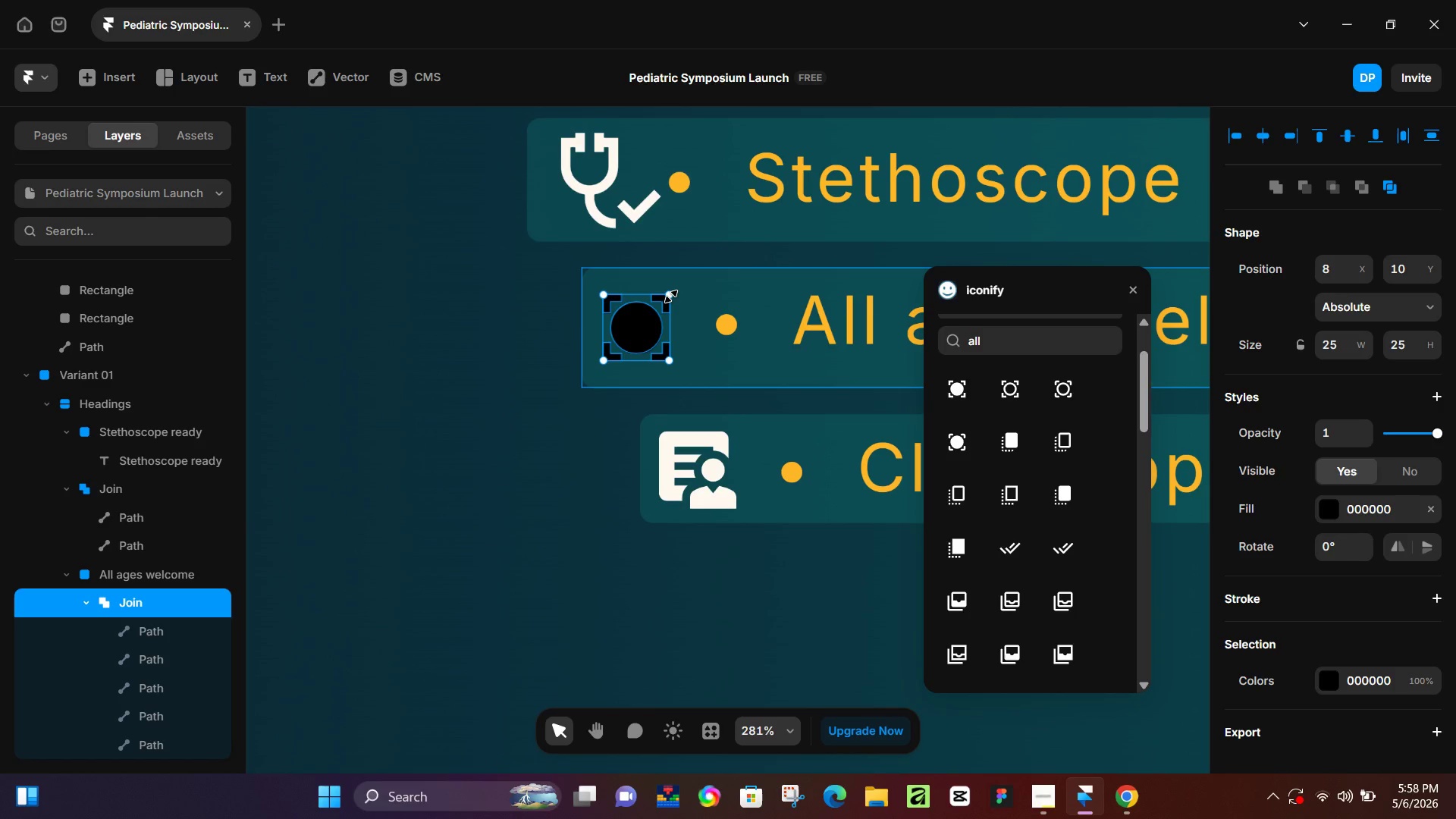 
key(Shift+ShiftLeft)
 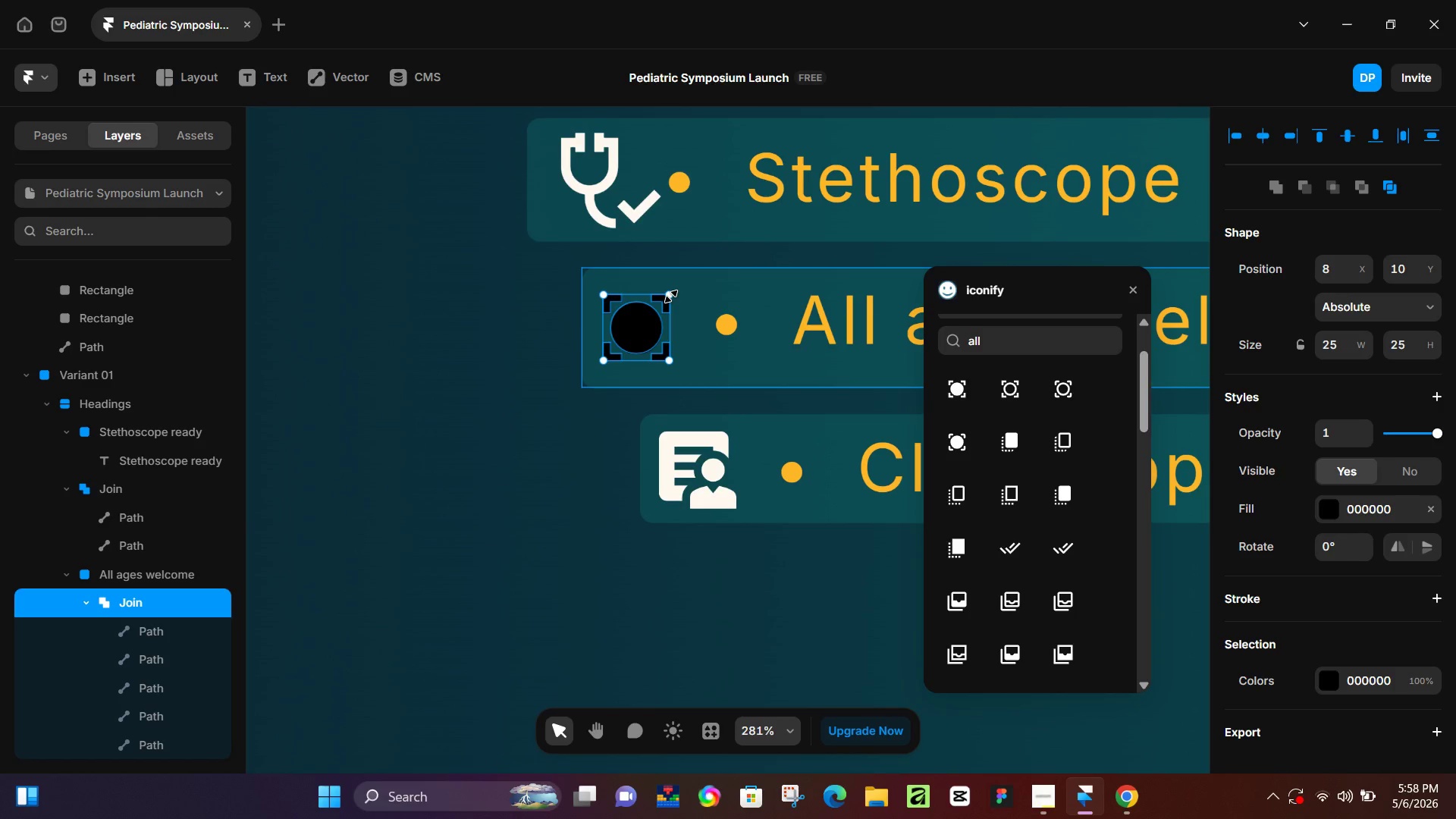 
key(Shift+ShiftLeft)
 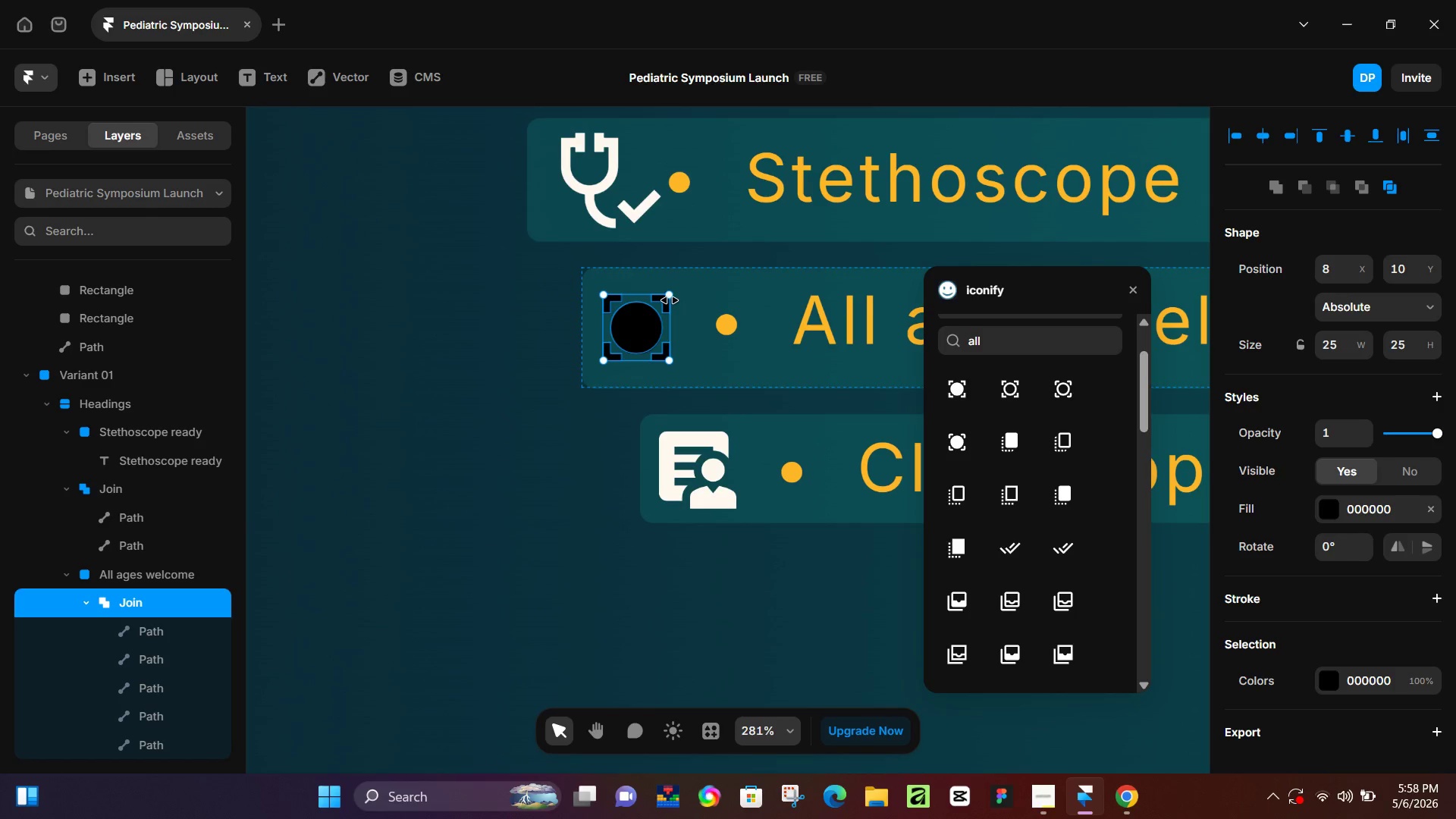 
hold_key(key=ShiftLeft, duration=1.36)
left_click_drag(start_coordinate=[670, 298], to_coordinate=[682, 289])
 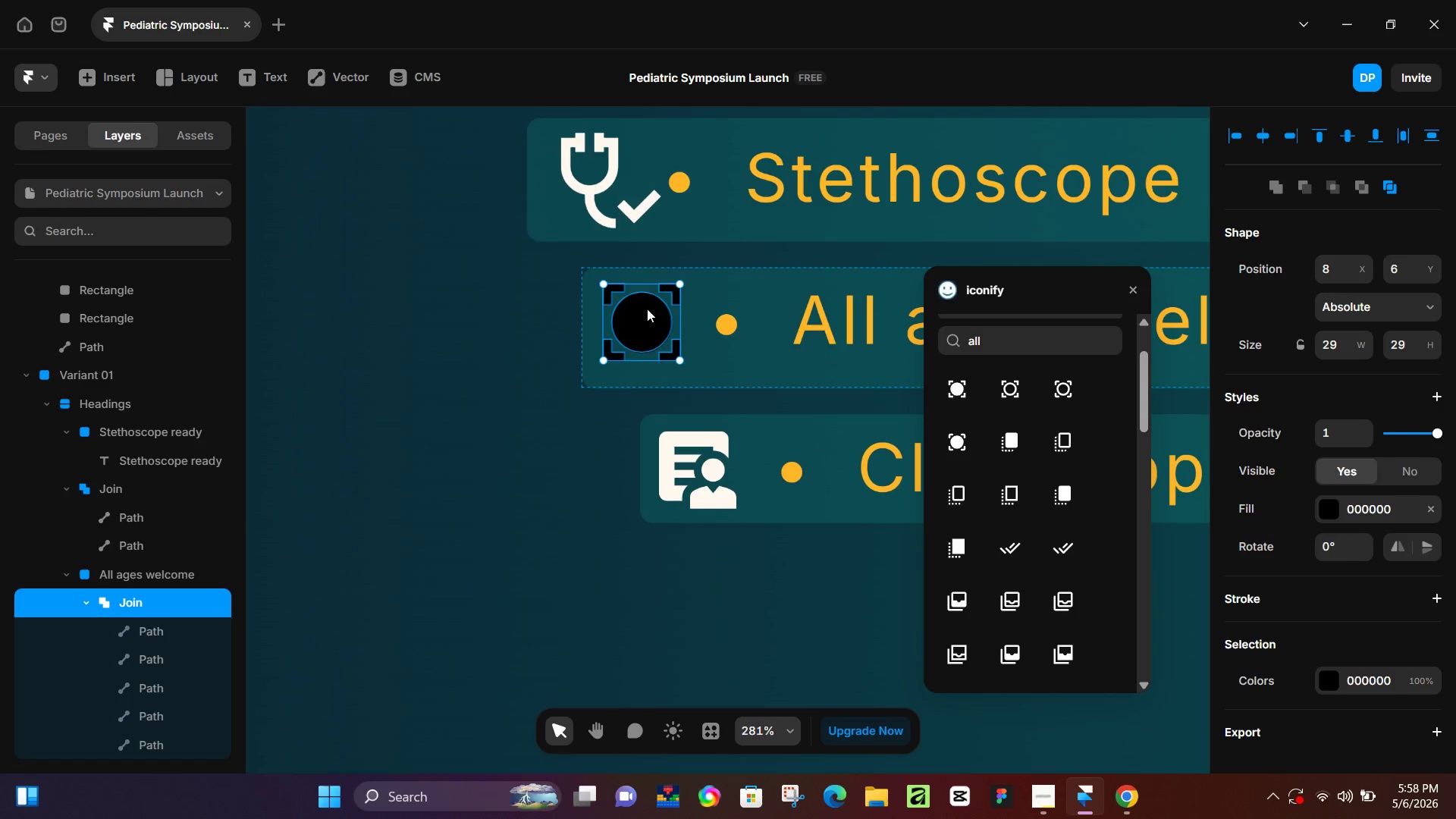 
left_click_drag(start_coordinate=[647, 309], to_coordinate=[647, 315])
 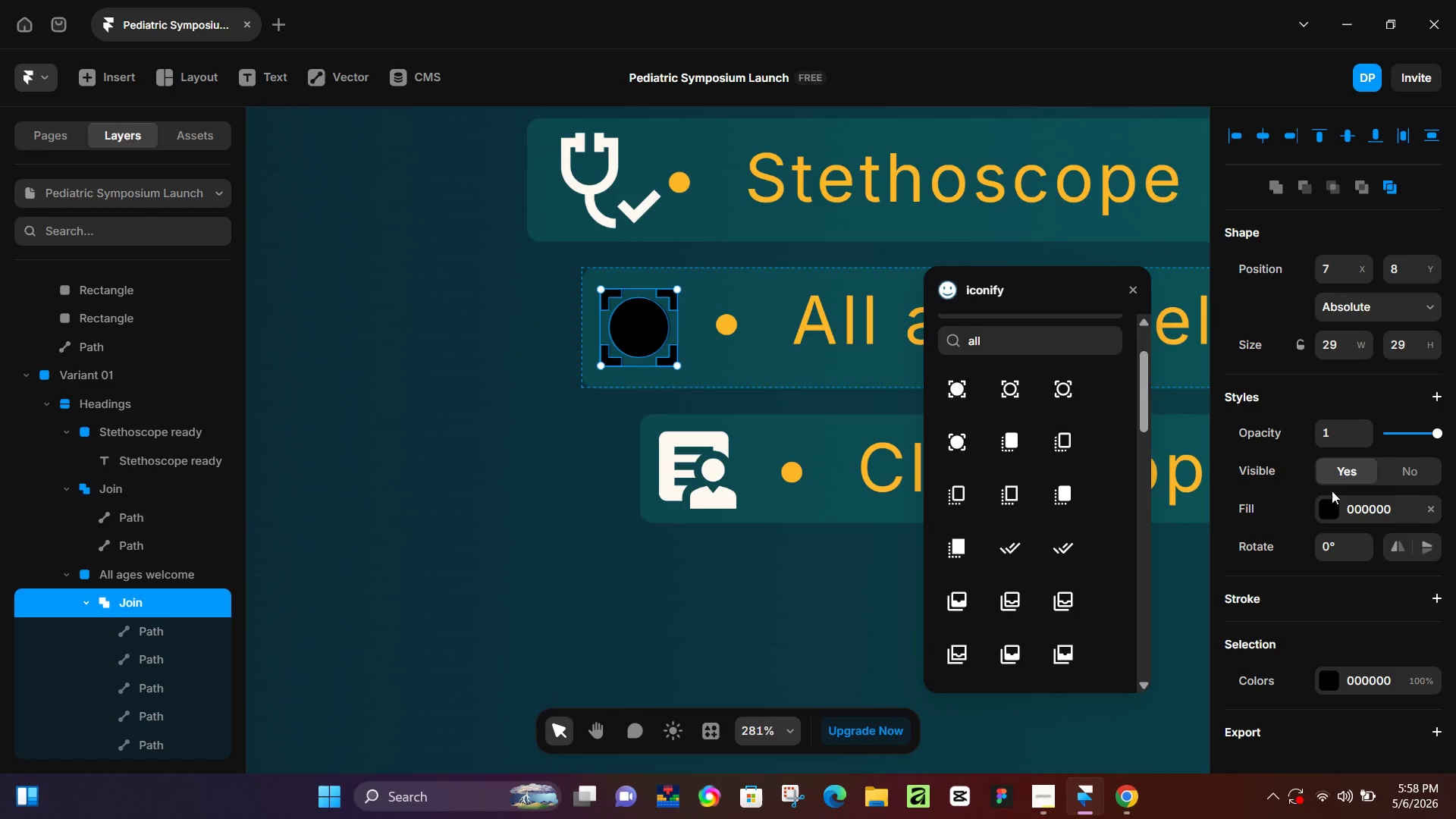 
left_click_drag(start_coordinate=[1329, 500], to_coordinate=[1329, 504])
 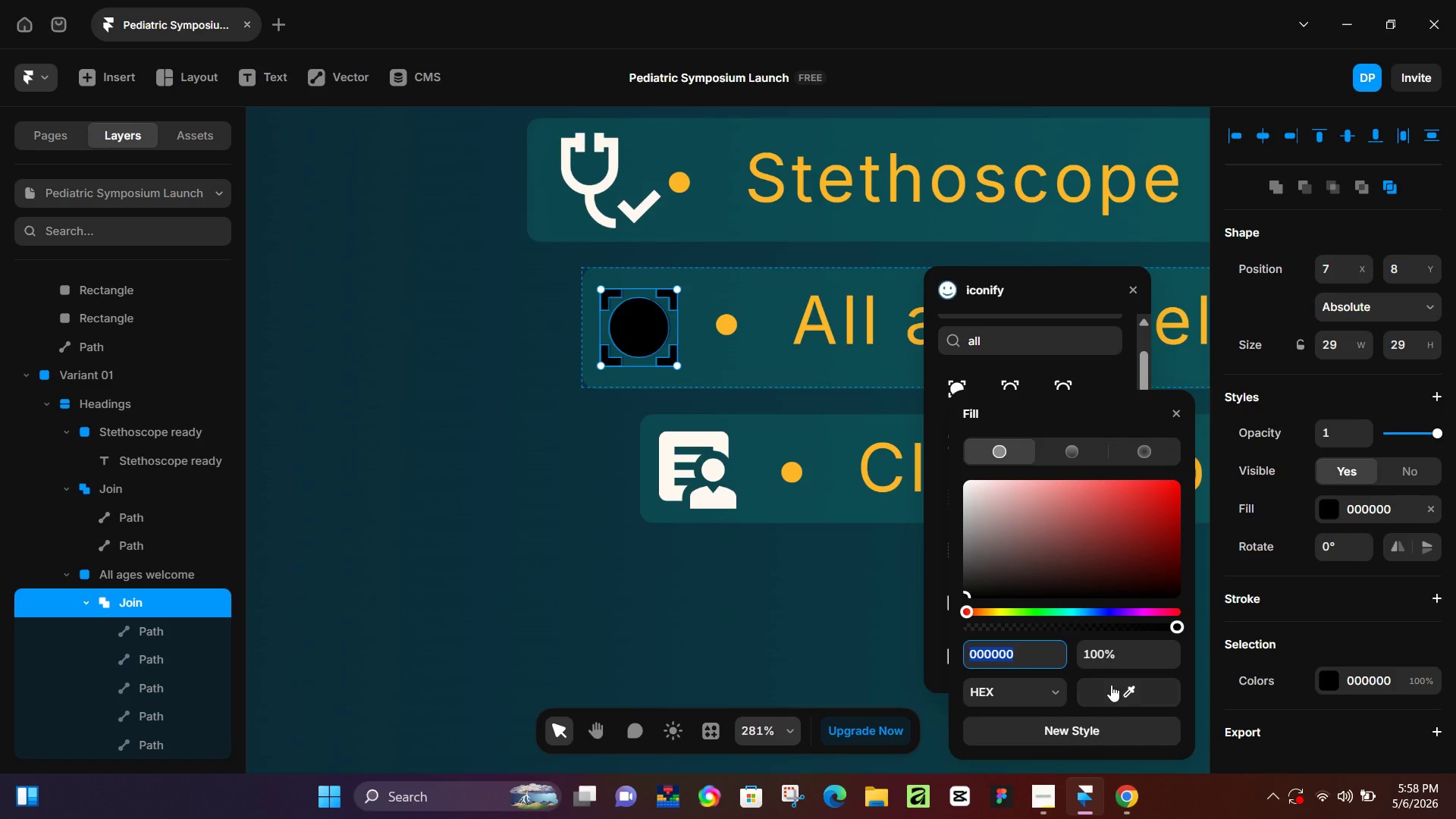 
left_click_drag(start_coordinate=[1119, 691], to_coordinate=[721, 446])
 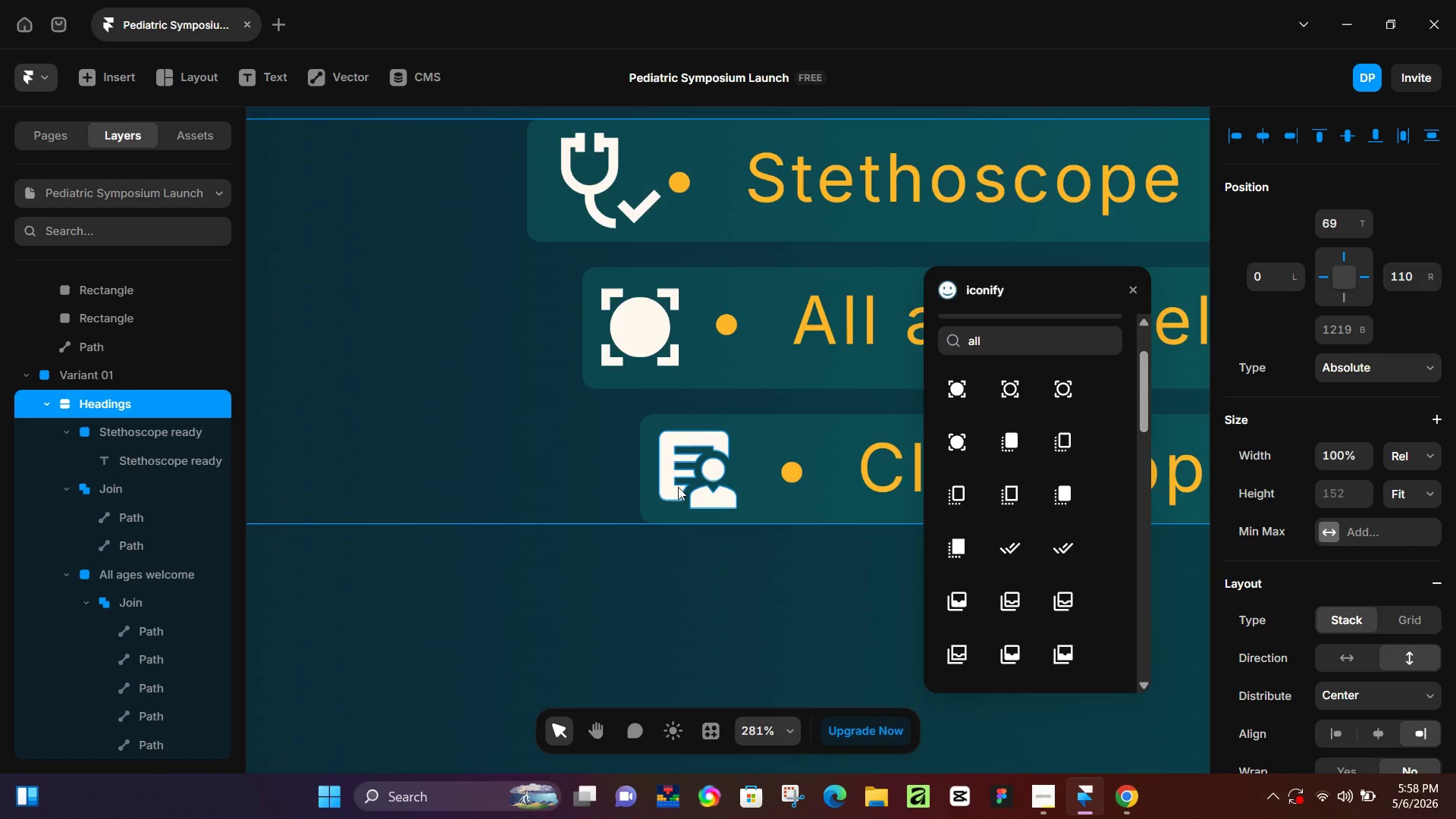 
hold_key(key=ControlLeft, duration=0.86)
 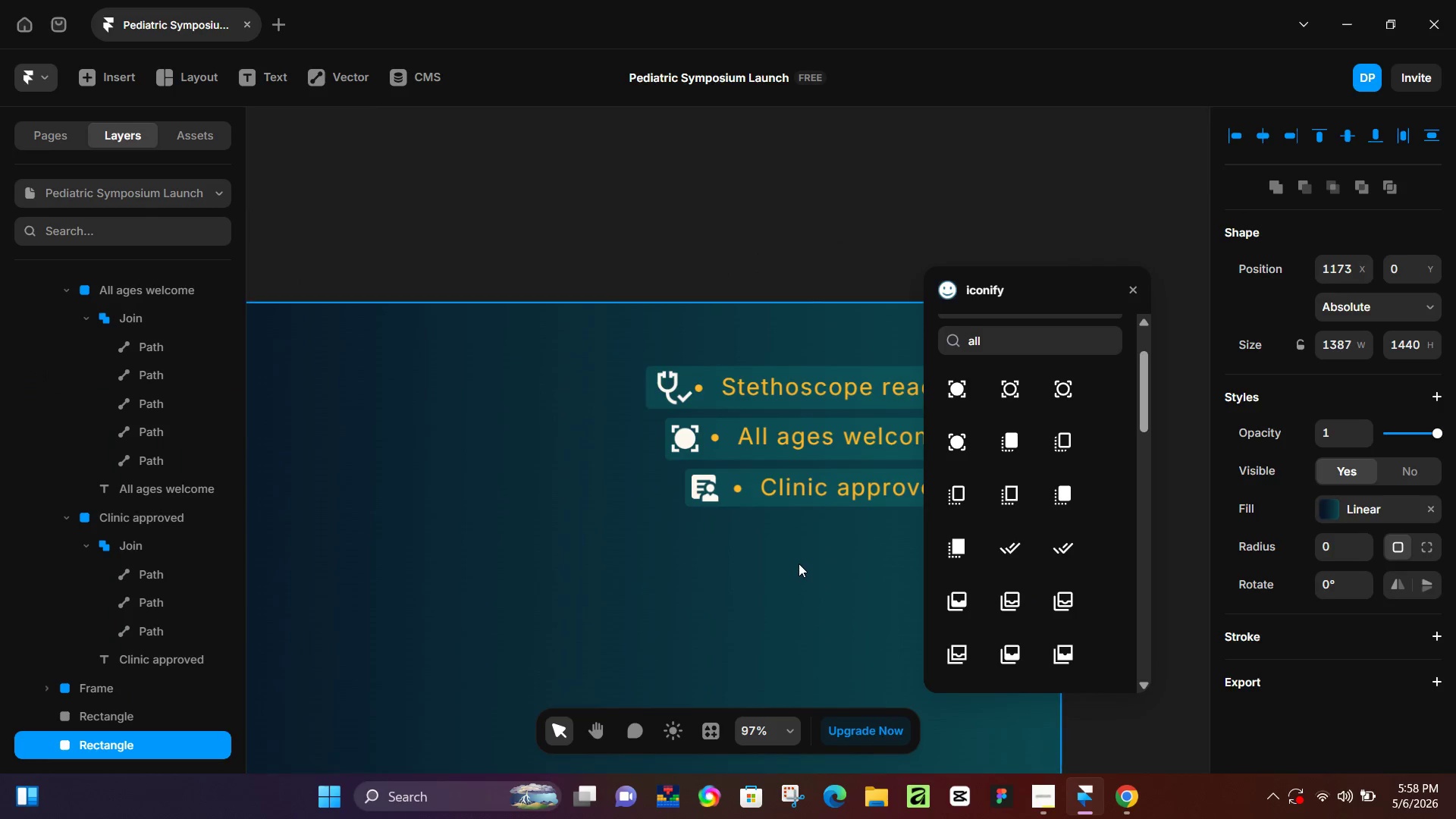 
left_click([798, 563])
 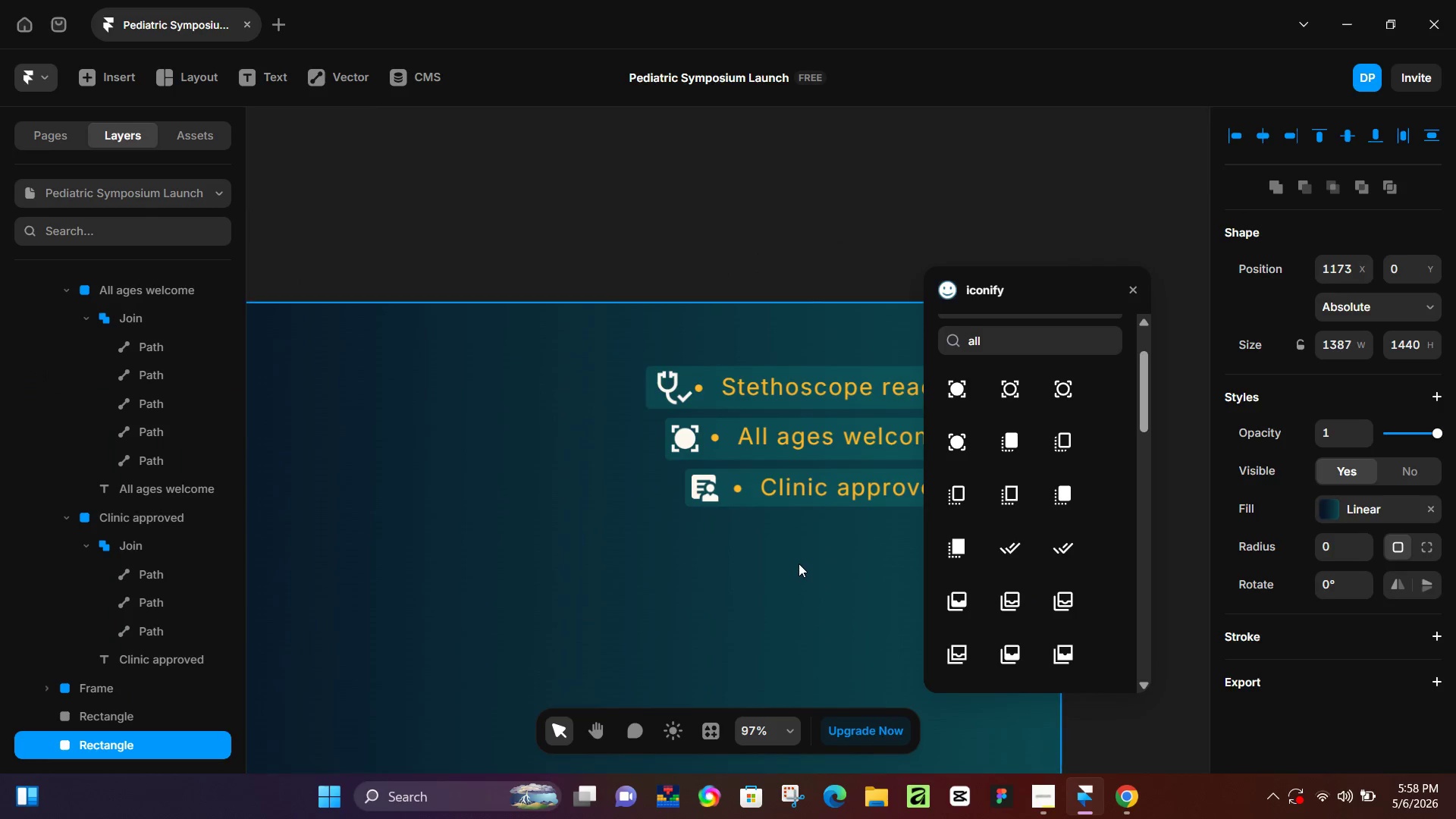 
scroll: coordinate [745, 511], scroll_direction: down, amount: 9.0
 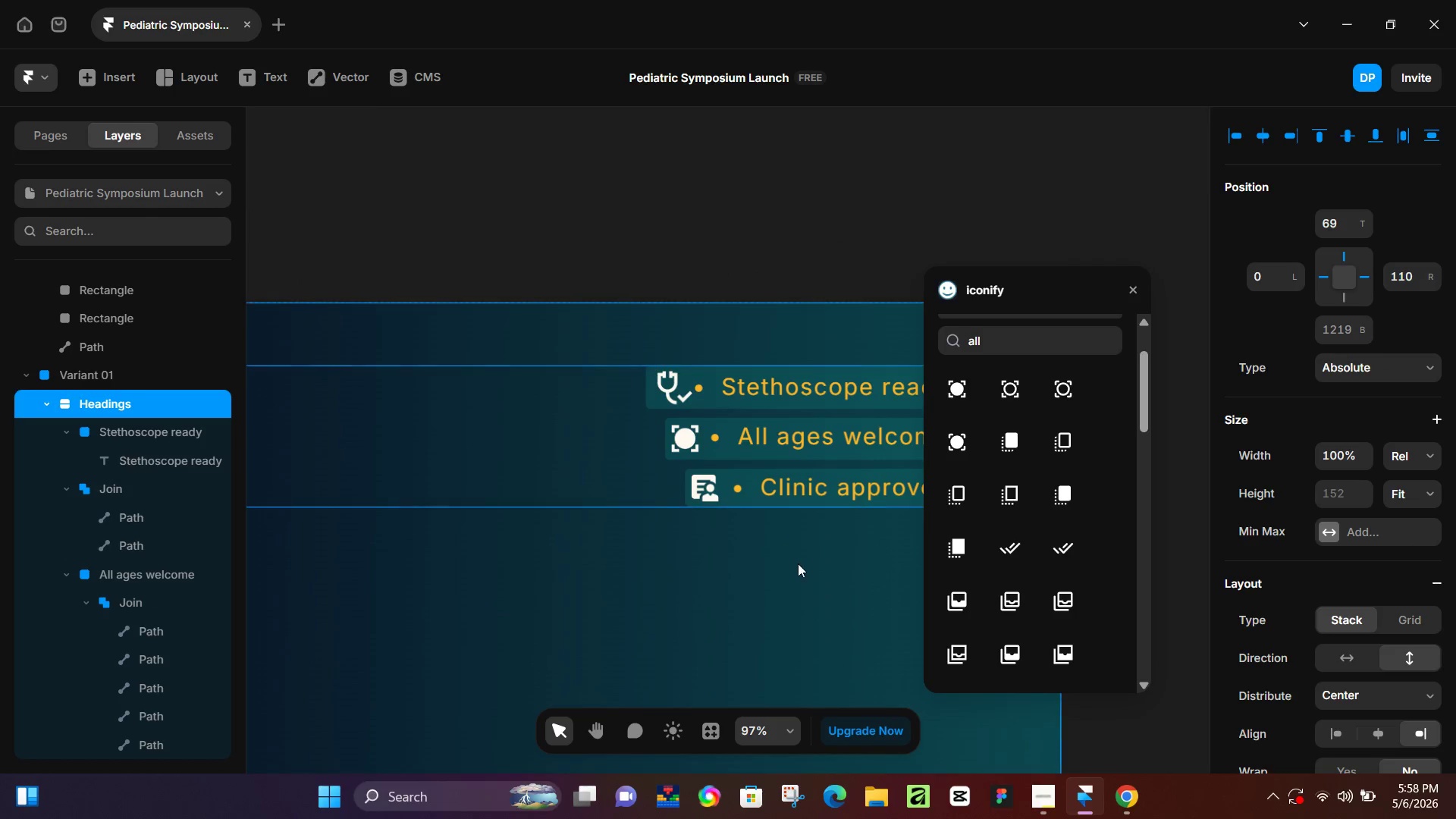 
hold_key(key=ControlLeft, duration=0.39)
scroll: coordinate [799, 563], scroll_direction: down, amount: 5.0
 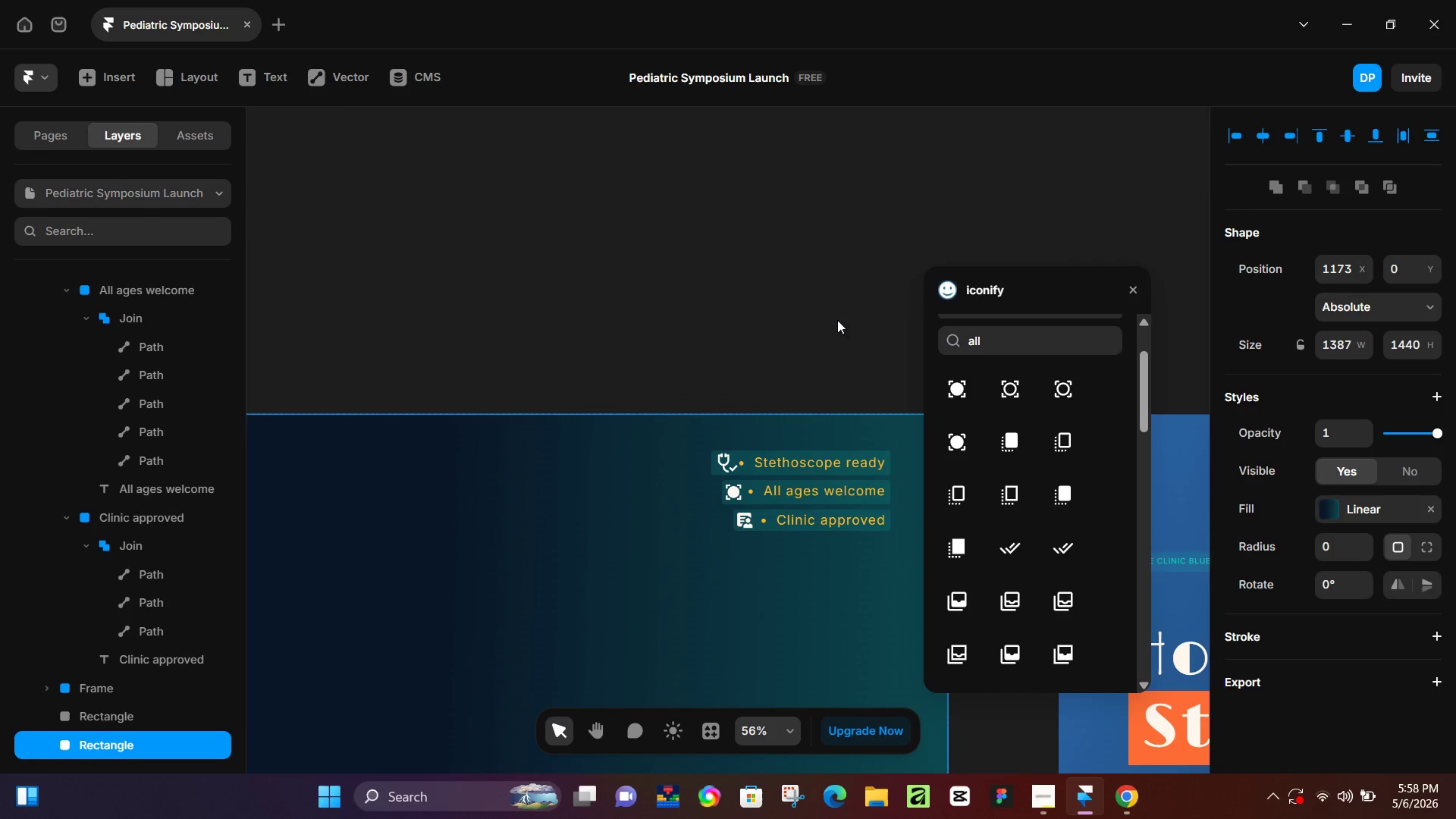 
hold_key(key=Space, duration=0.41)
 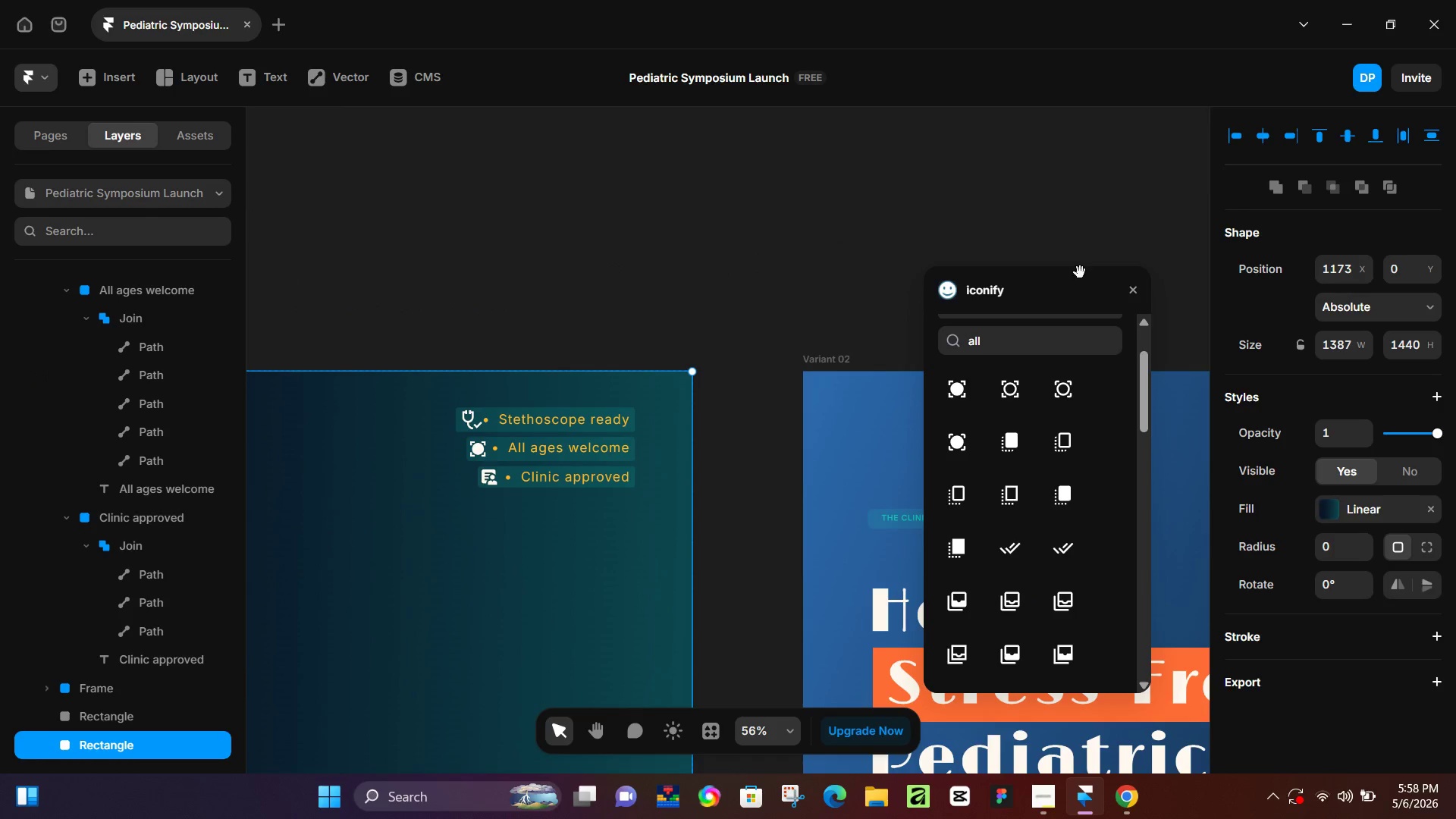 
left_click_drag(start_coordinate=[870, 311], to_coordinate=[614, 268])
 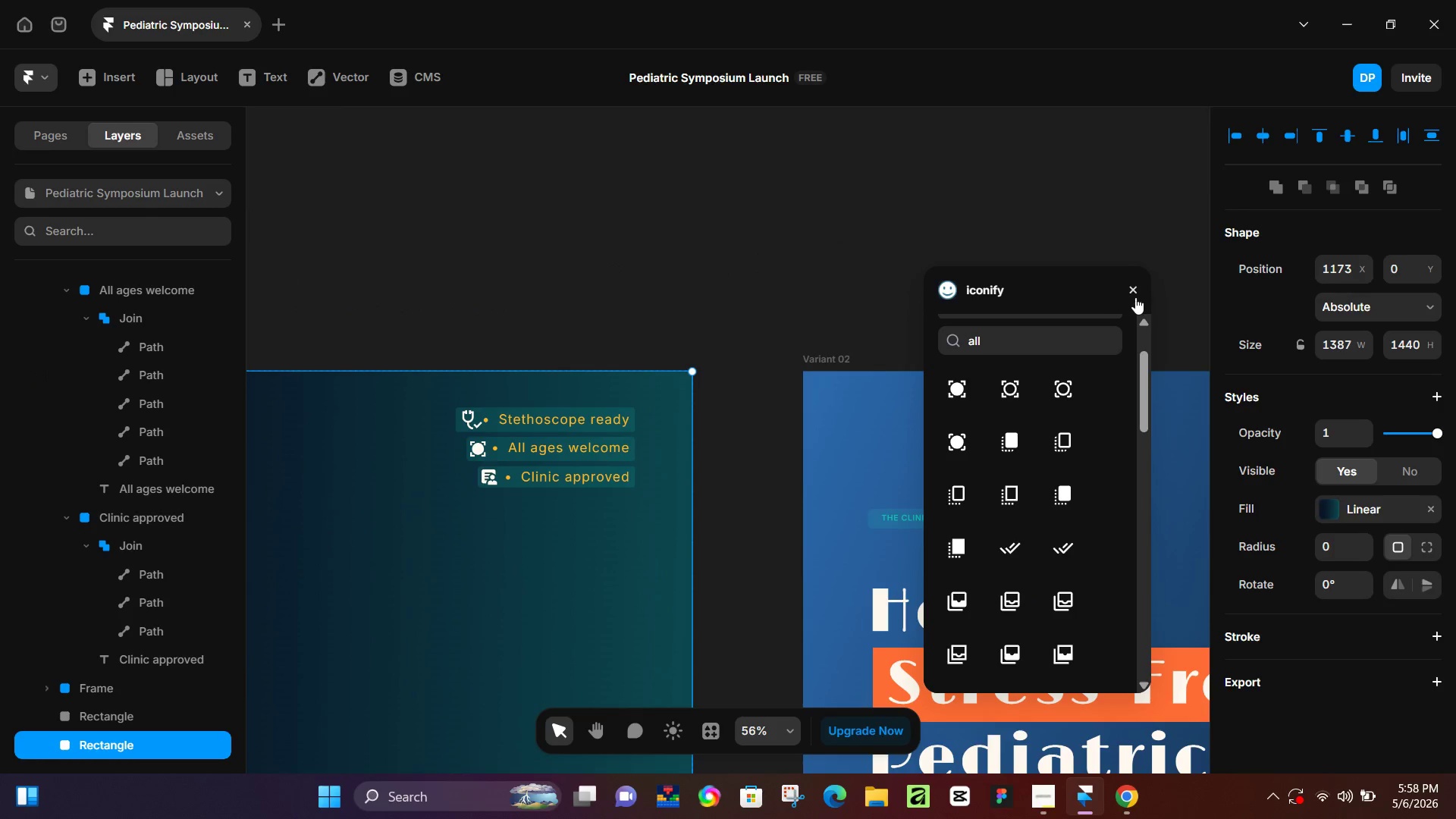 
left_click([1135, 290])
 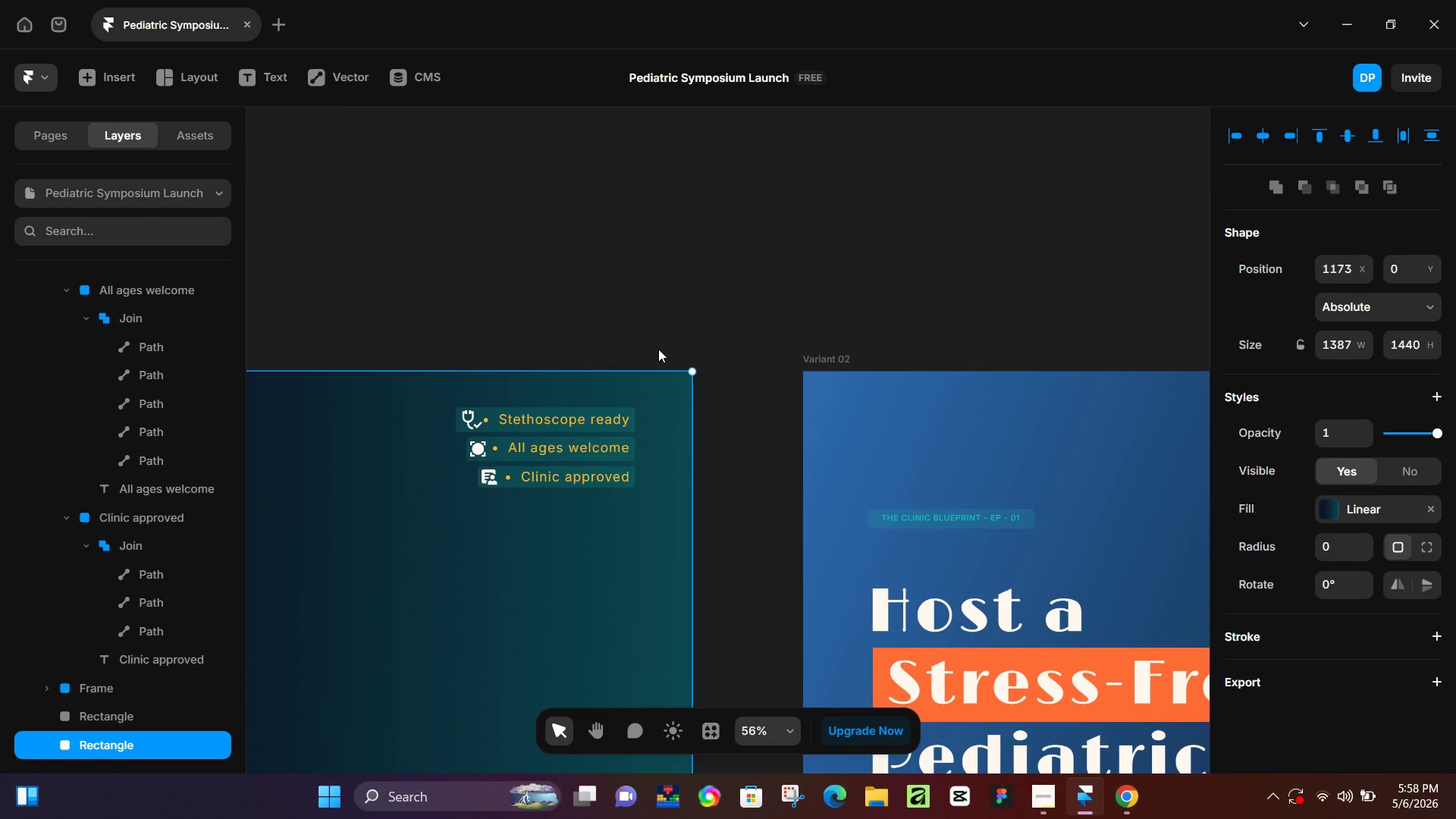 
key(Control+ControlLeft)
 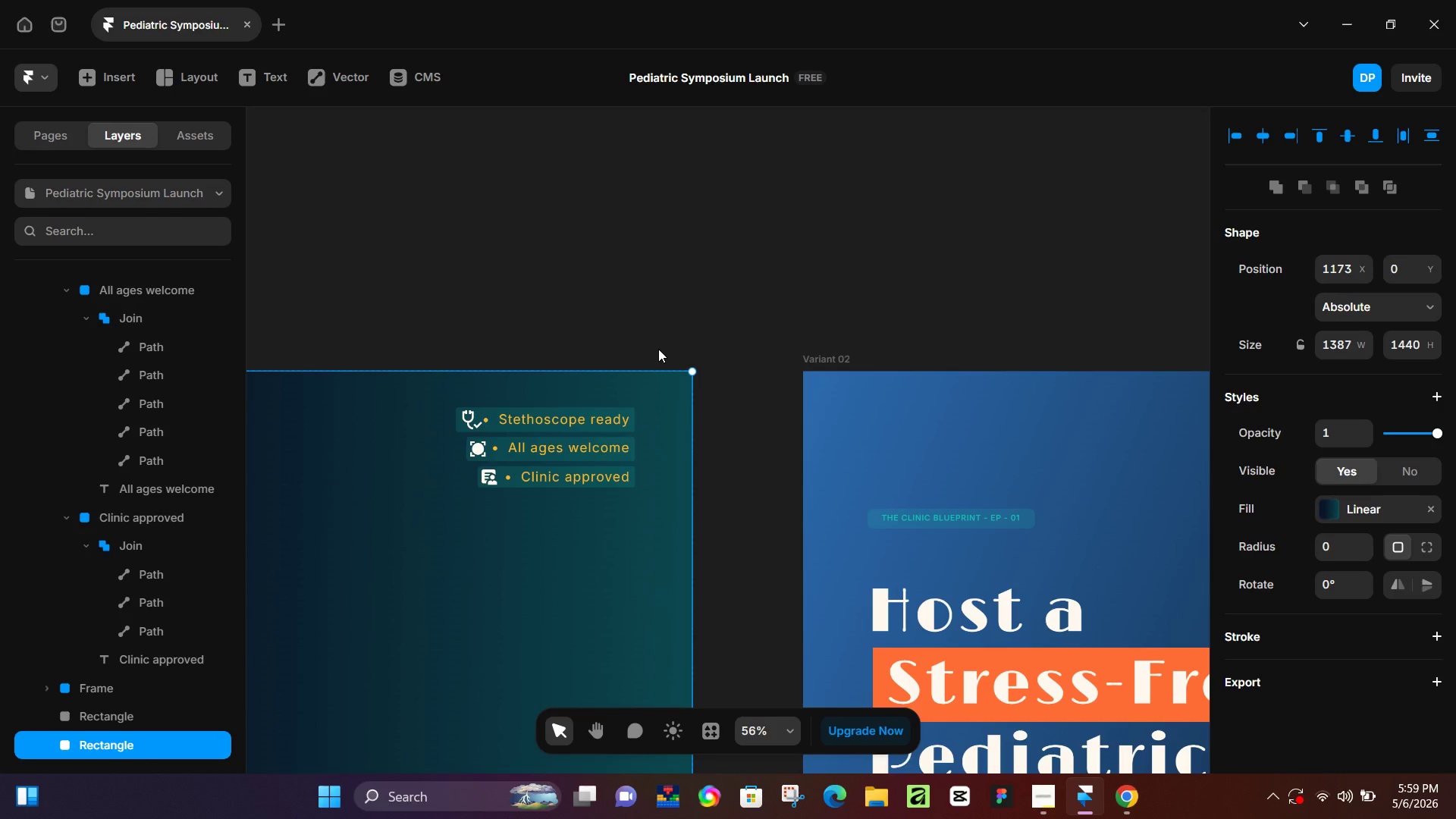 
wait(67.95)
 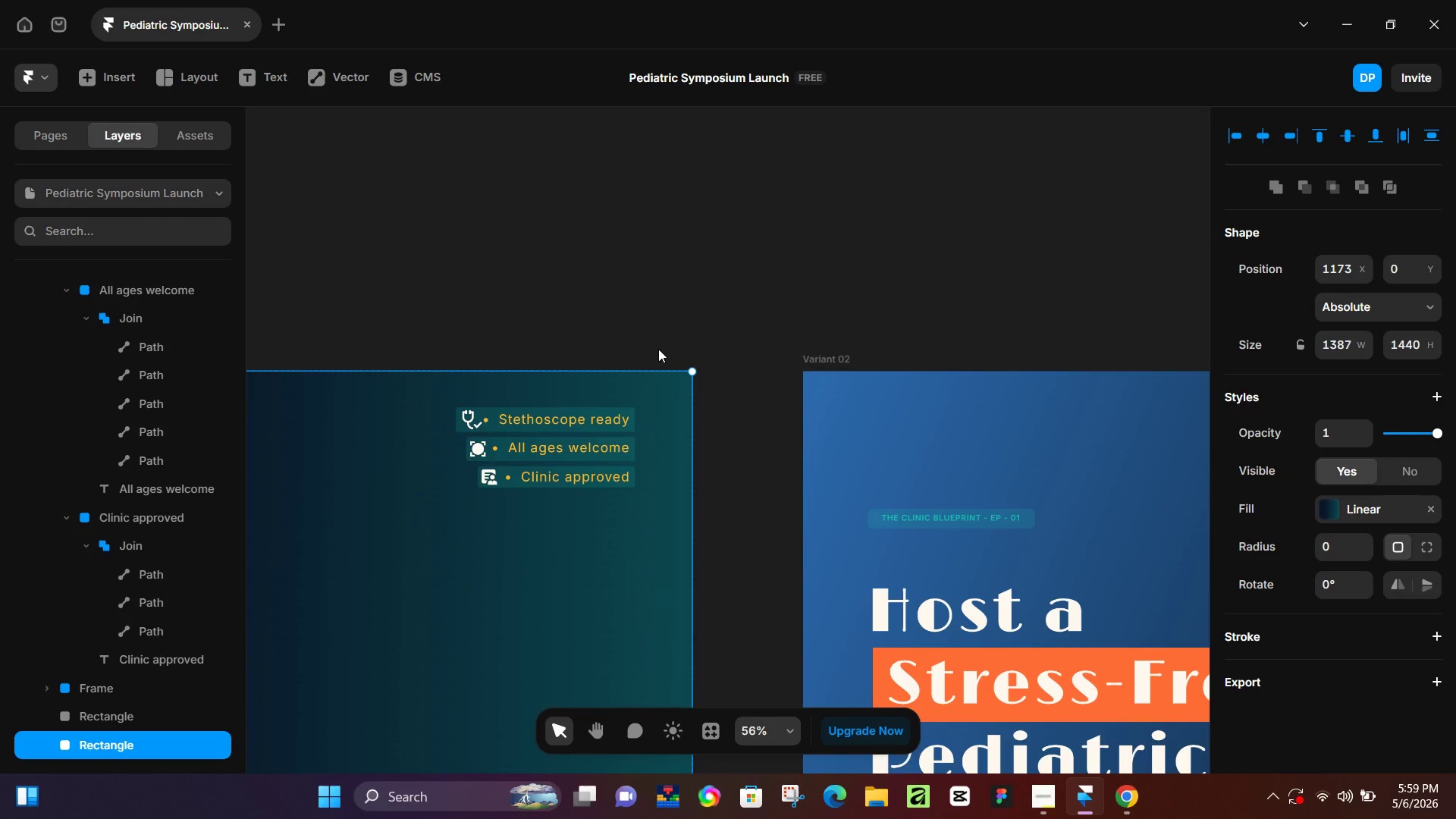 
hold_key(key=ControlLeft, duration=0.44)
 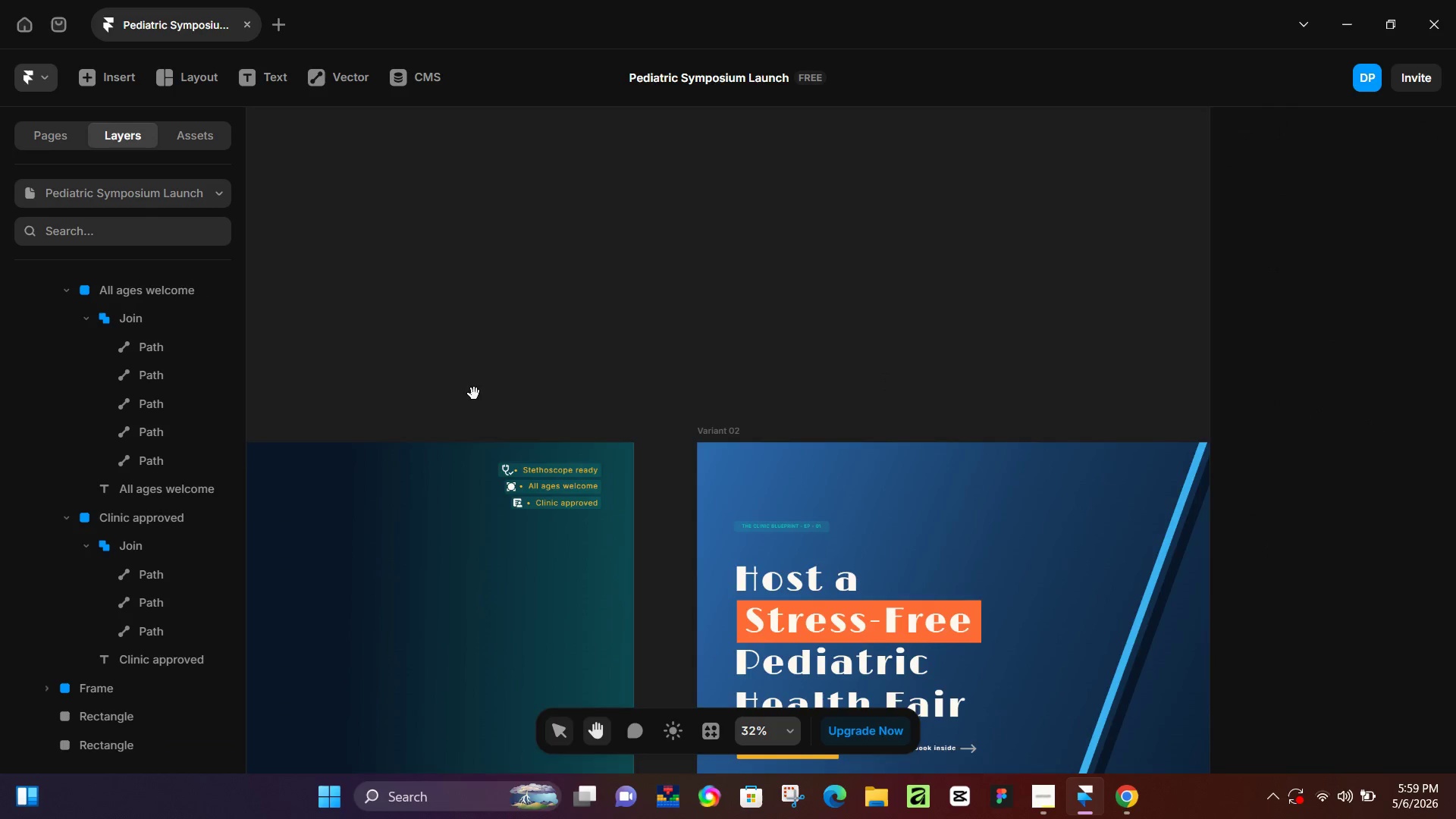 
left_click([579, 330])
 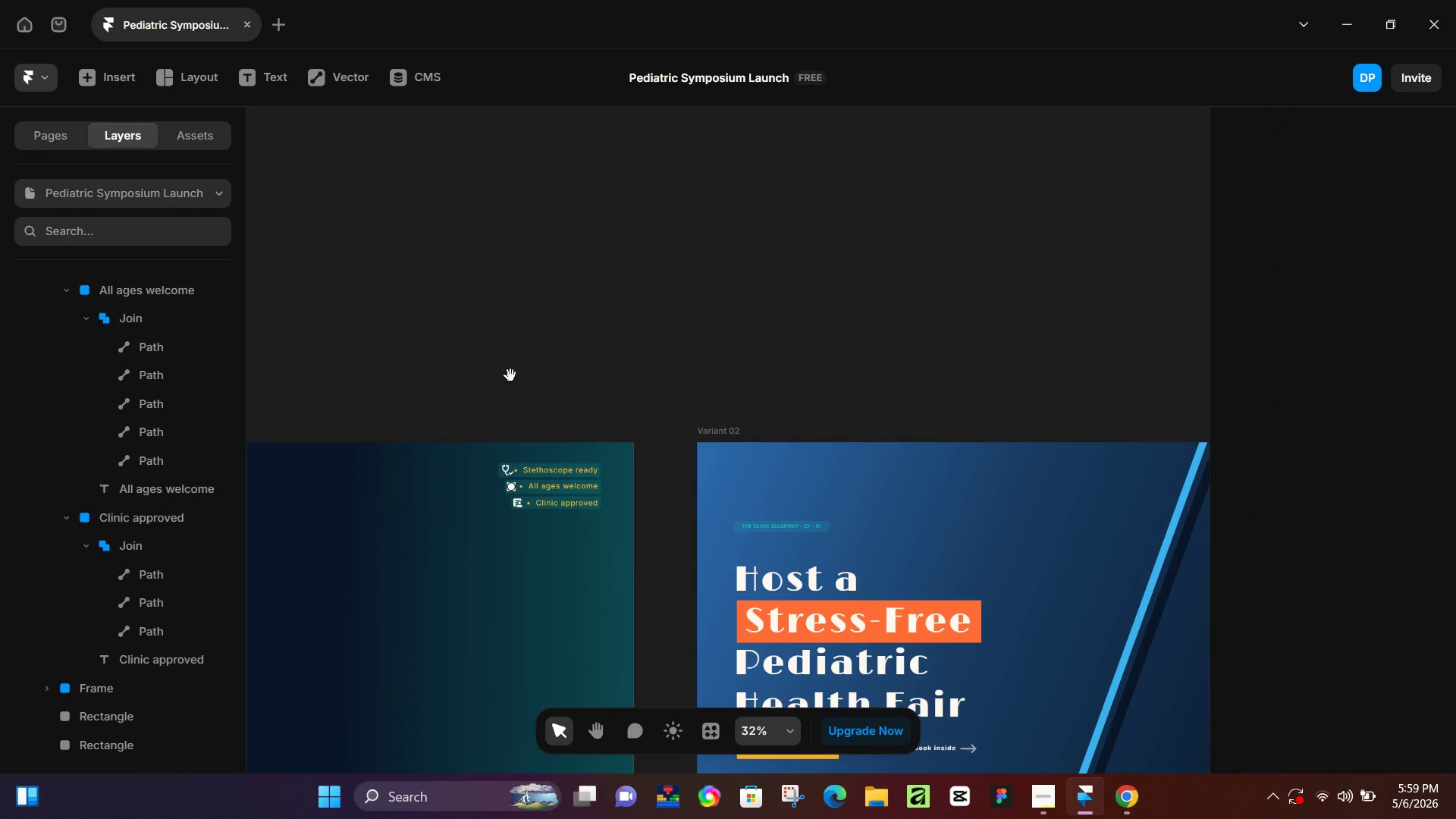 
scroll: coordinate [555, 537], scroll_direction: down, amount: 5.0
 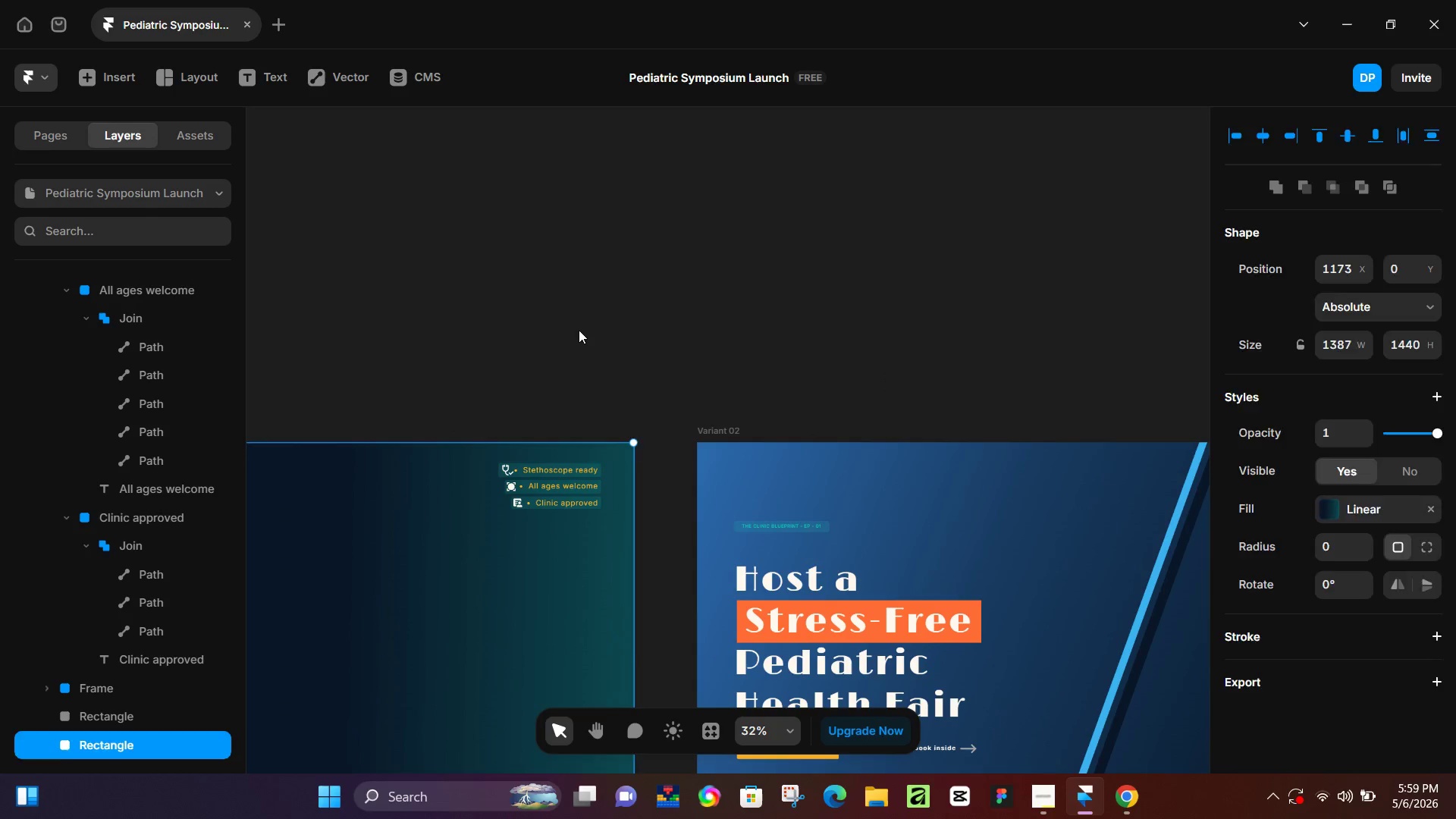 
hold_key(key=Space, duration=0.53)
 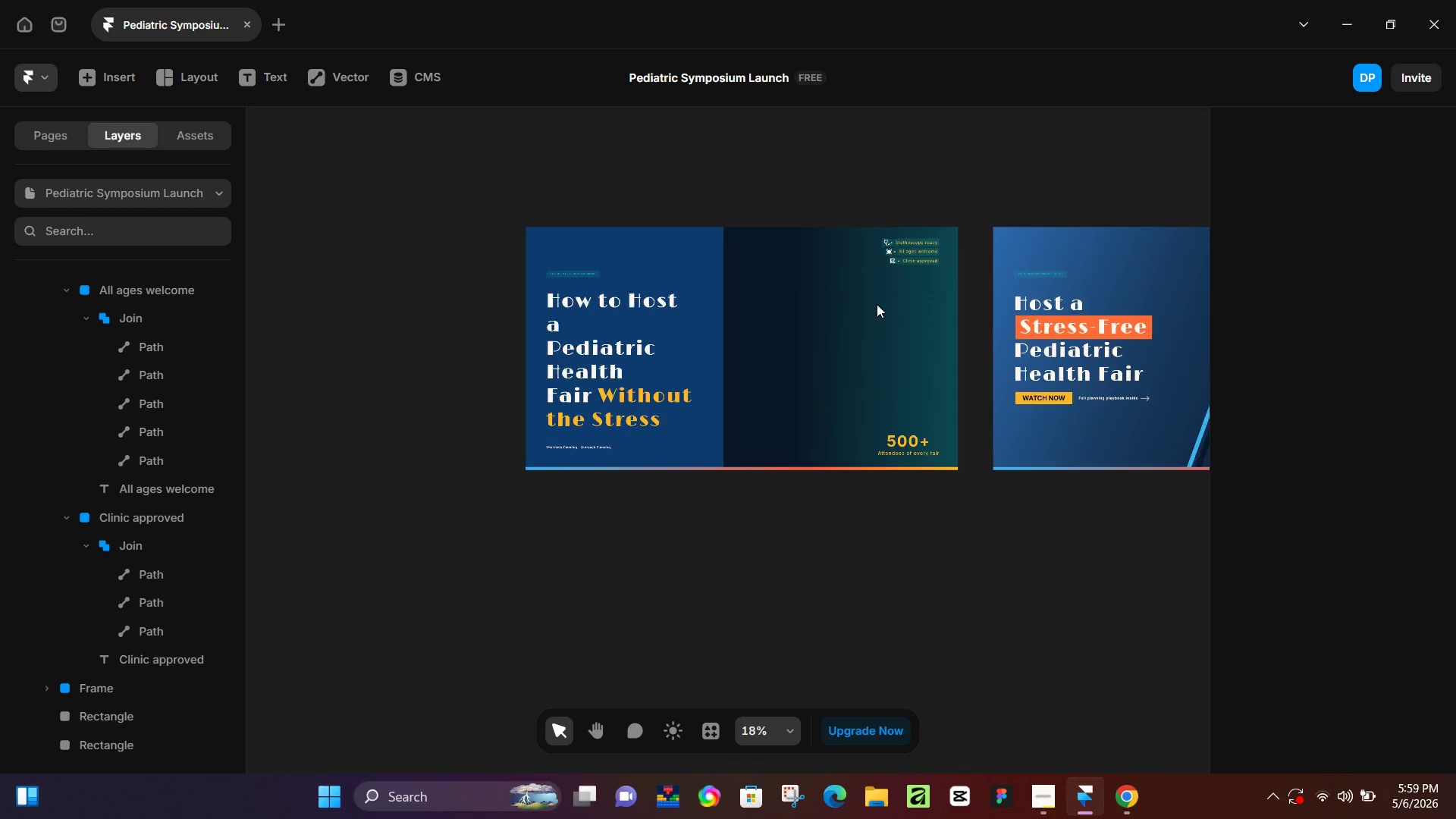 
left_click_drag(start_coordinate=[472, 394], to_coordinate=[861, 118])
 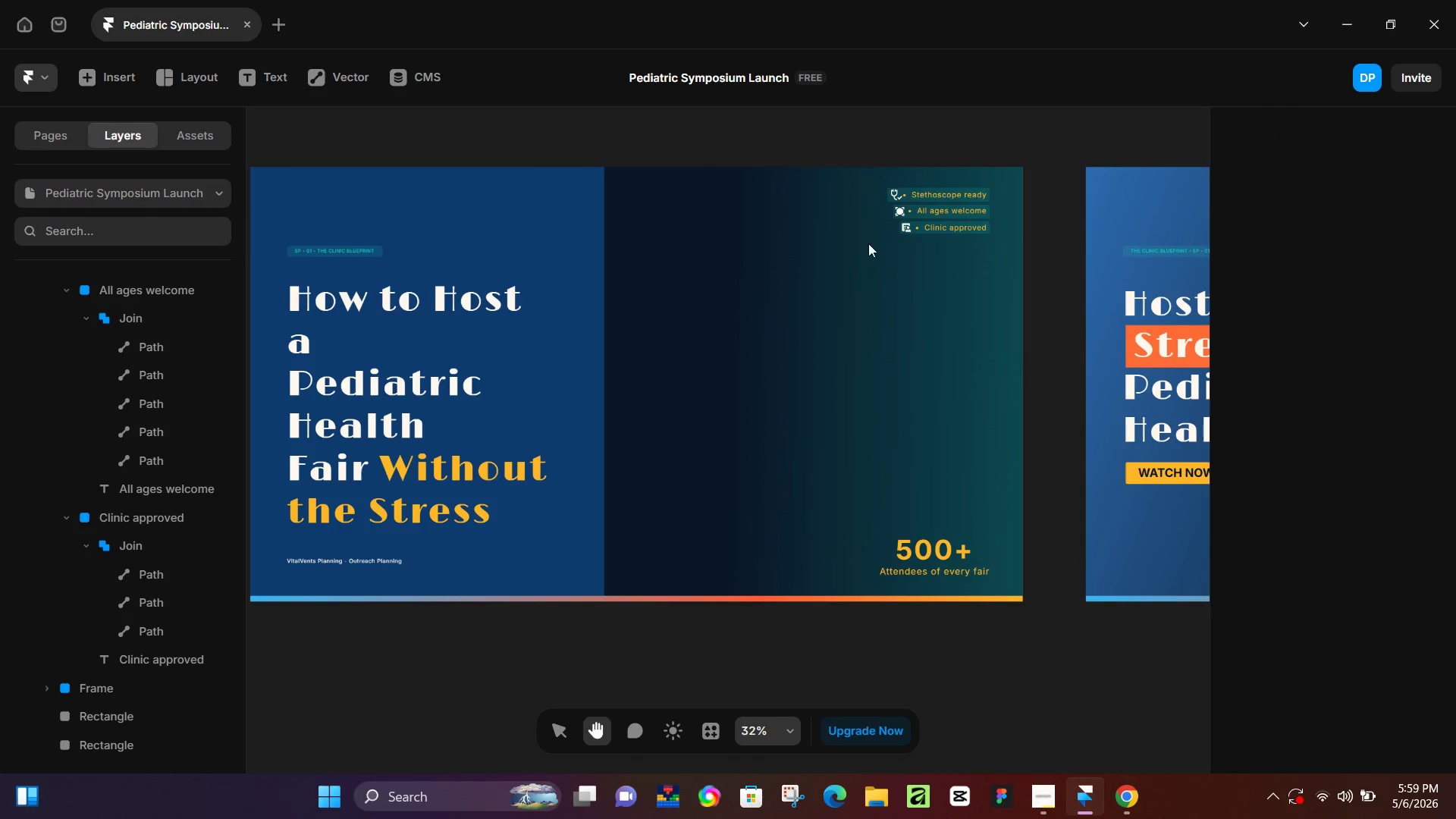 
hold_key(key=ControlLeft, duration=1.36)
scroll: coordinate [877, 304], scroll_direction: down, amount: 5.0
 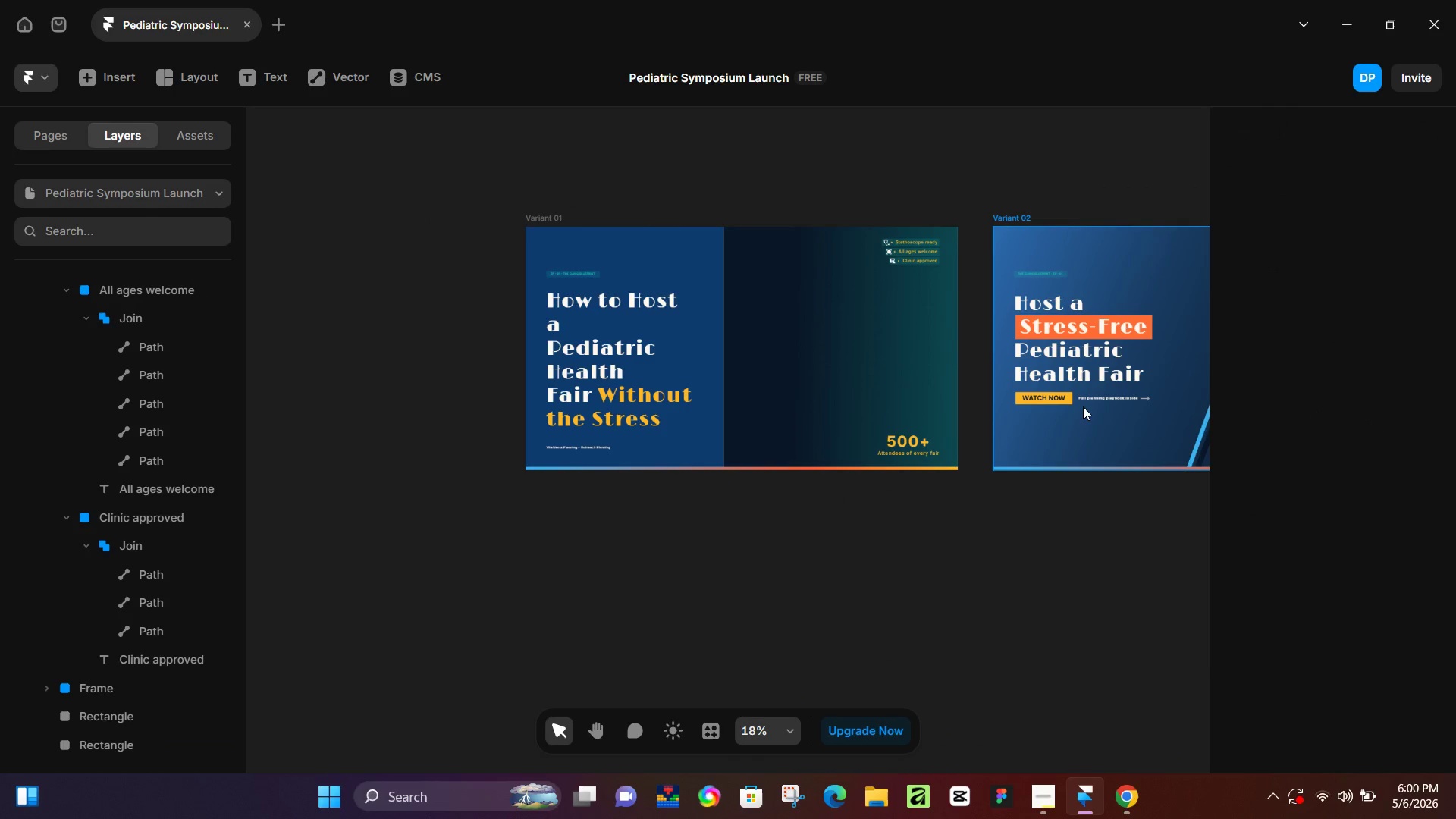 
hold_key(key=Space, duration=1.51)
 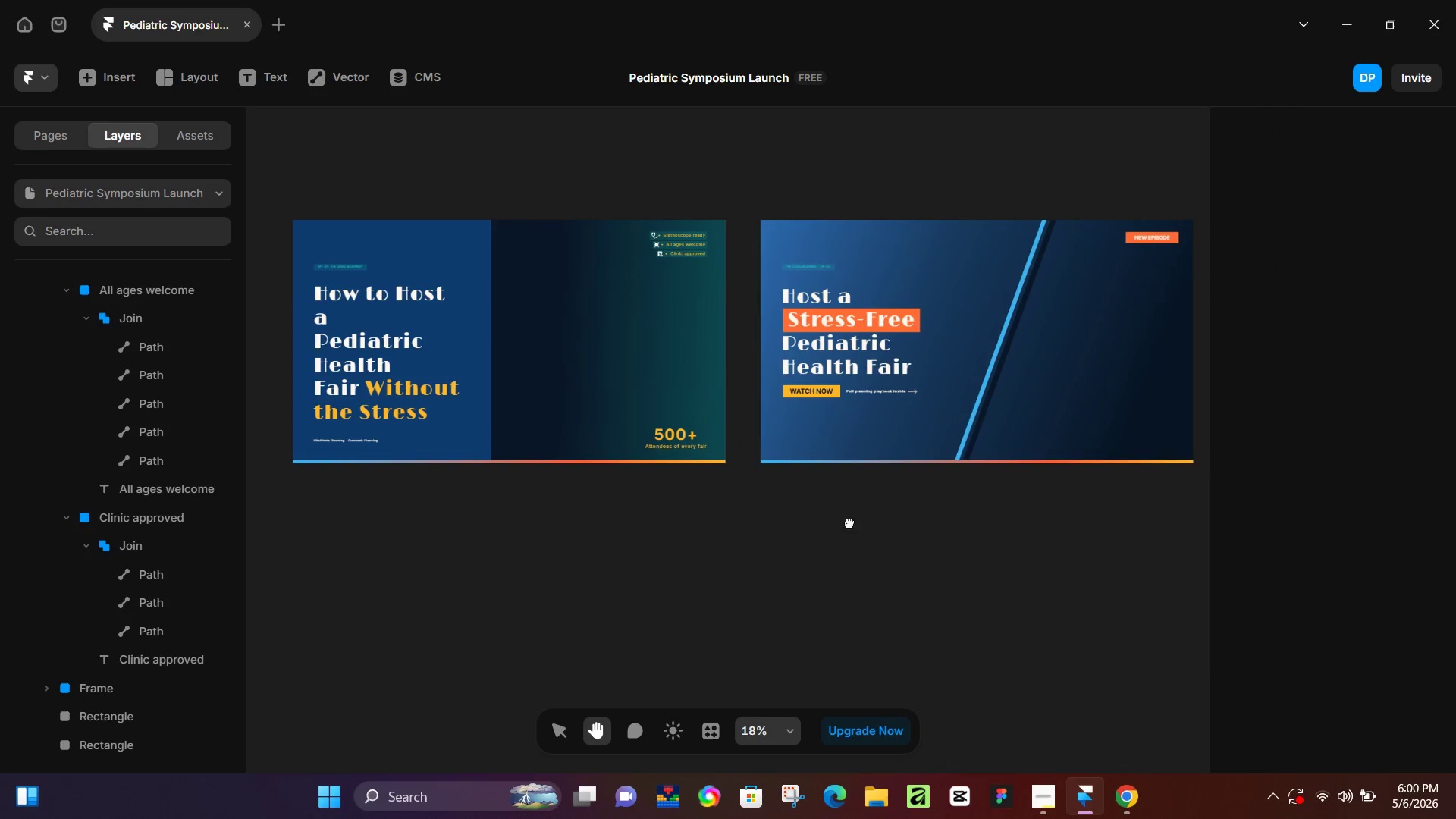 
left_click_drag(start_coordinate=[1068, 535], to_coordinate=[937, 585])
 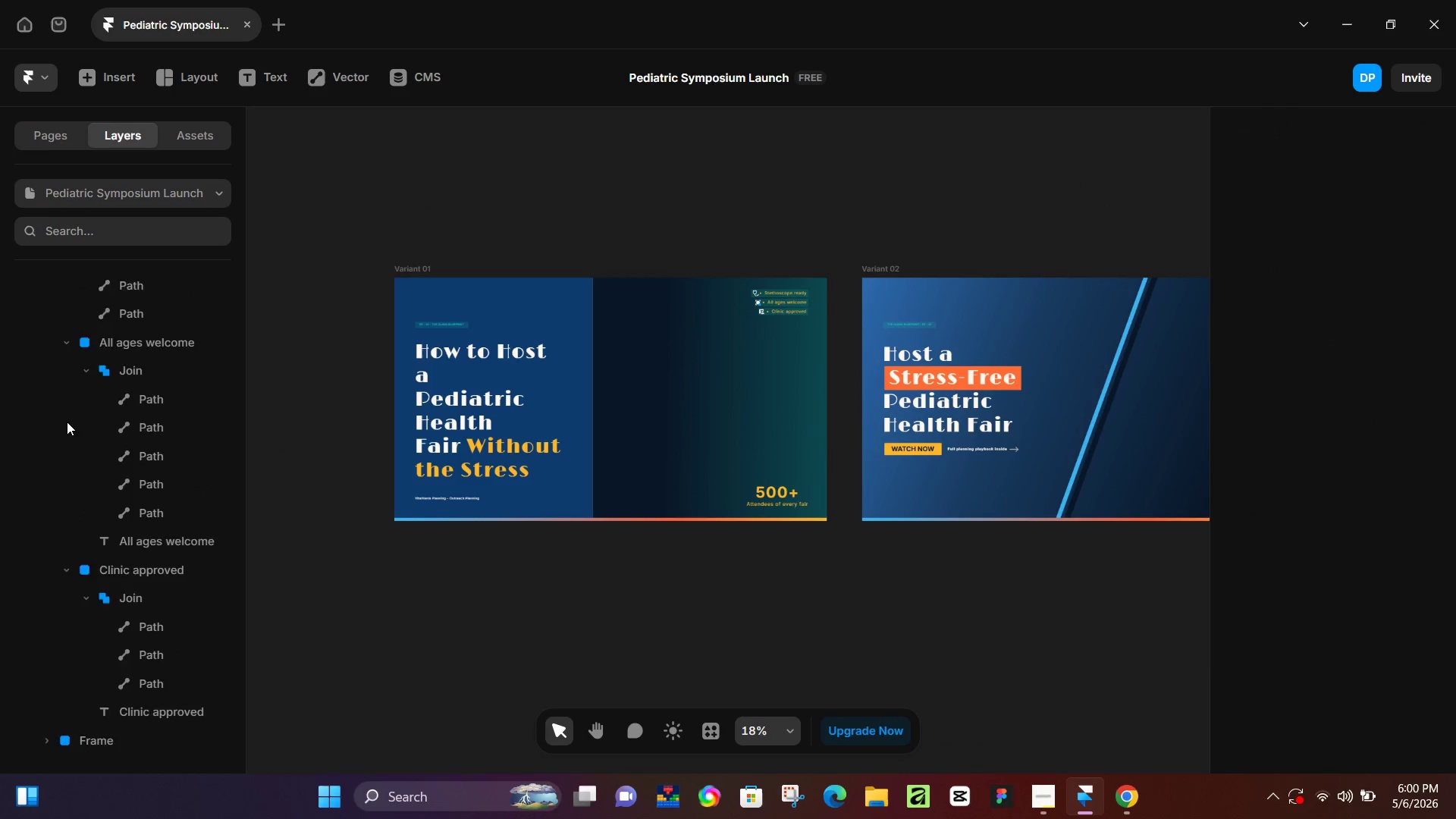 
hold_key(key=Space, duration=1.52)
 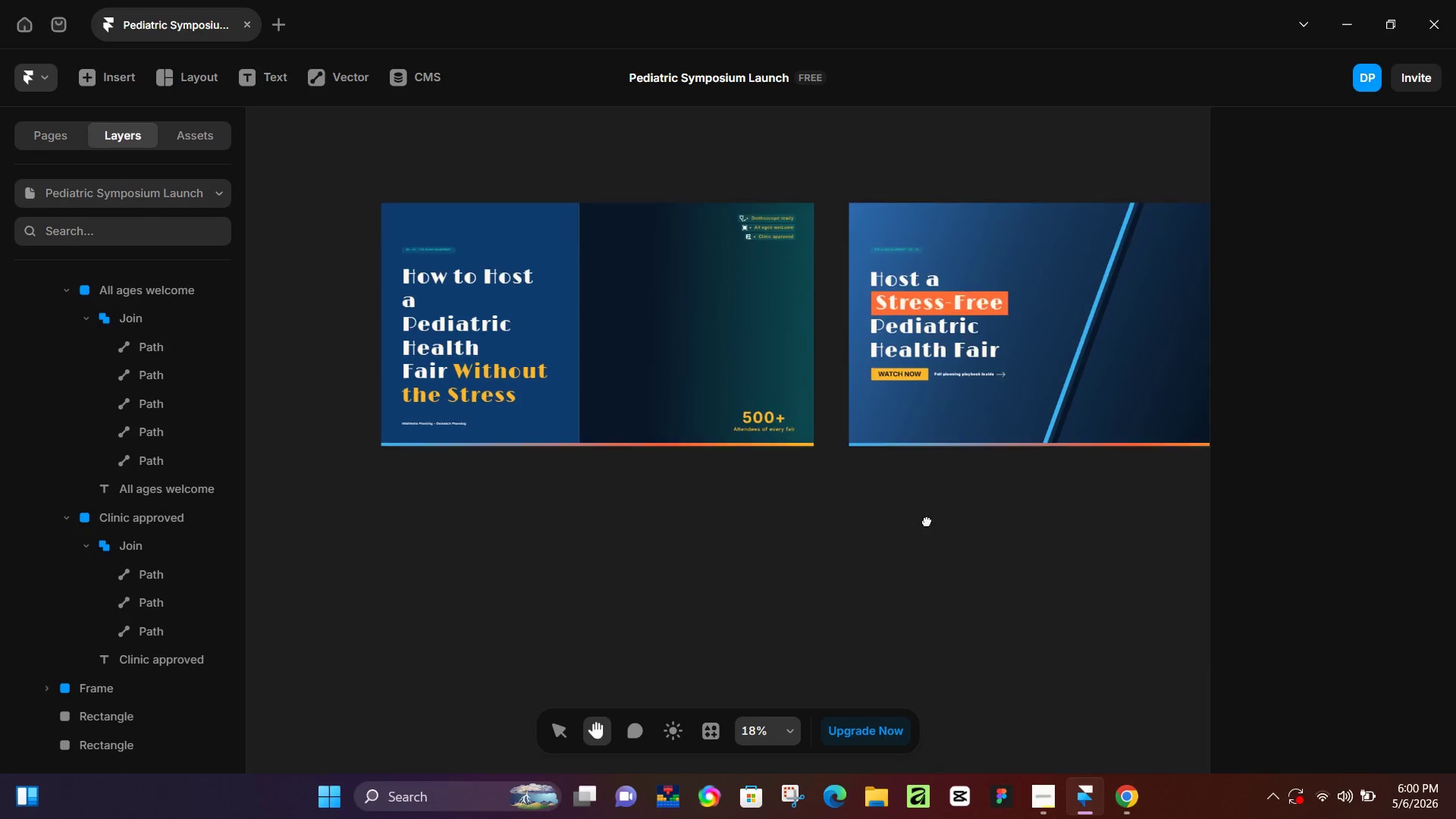 
hold_key(key=Space, duration=1.03)
 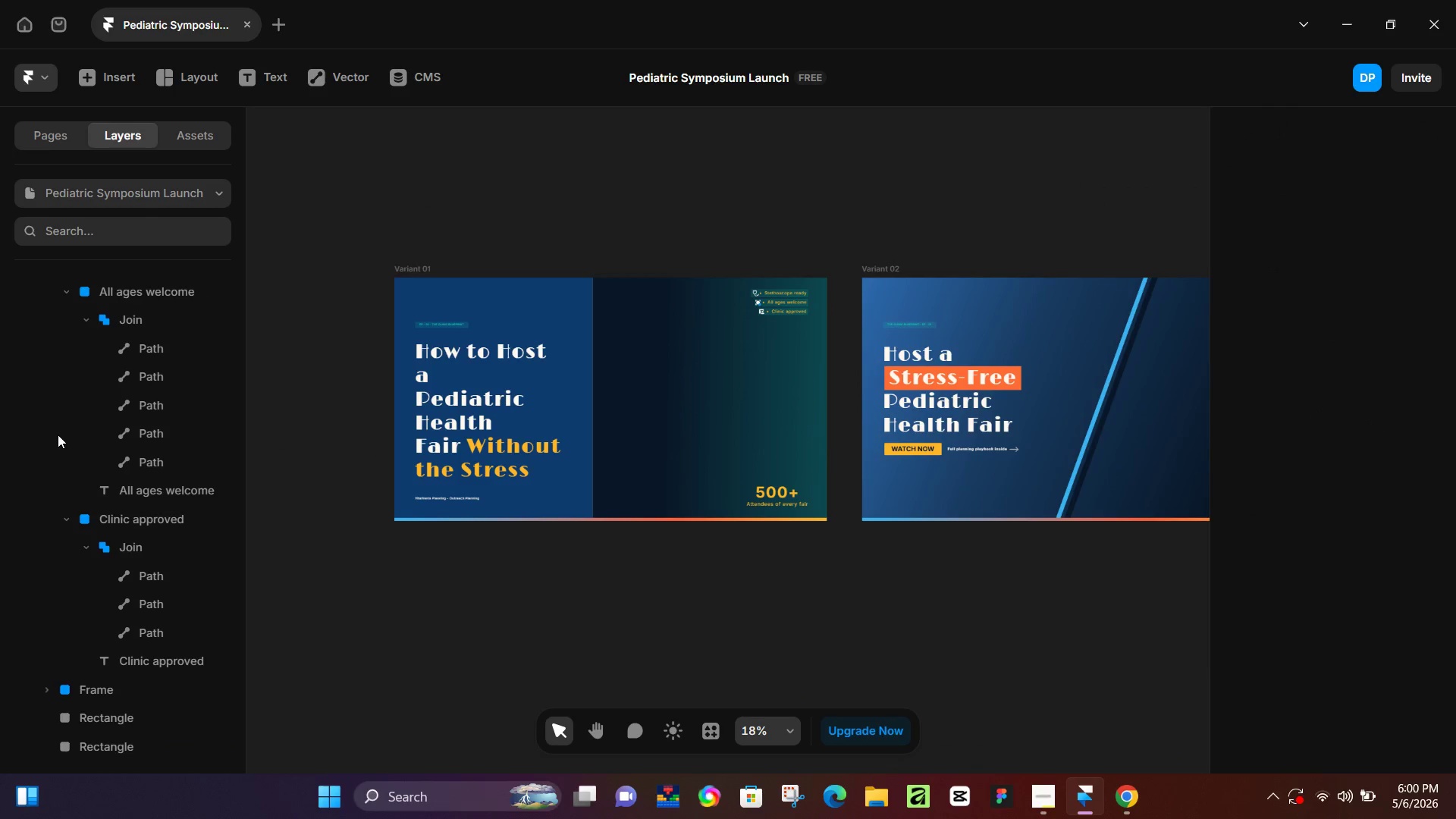 
scroll: coordinate [58, 435], scroll_direction: up, amount: 2.0
 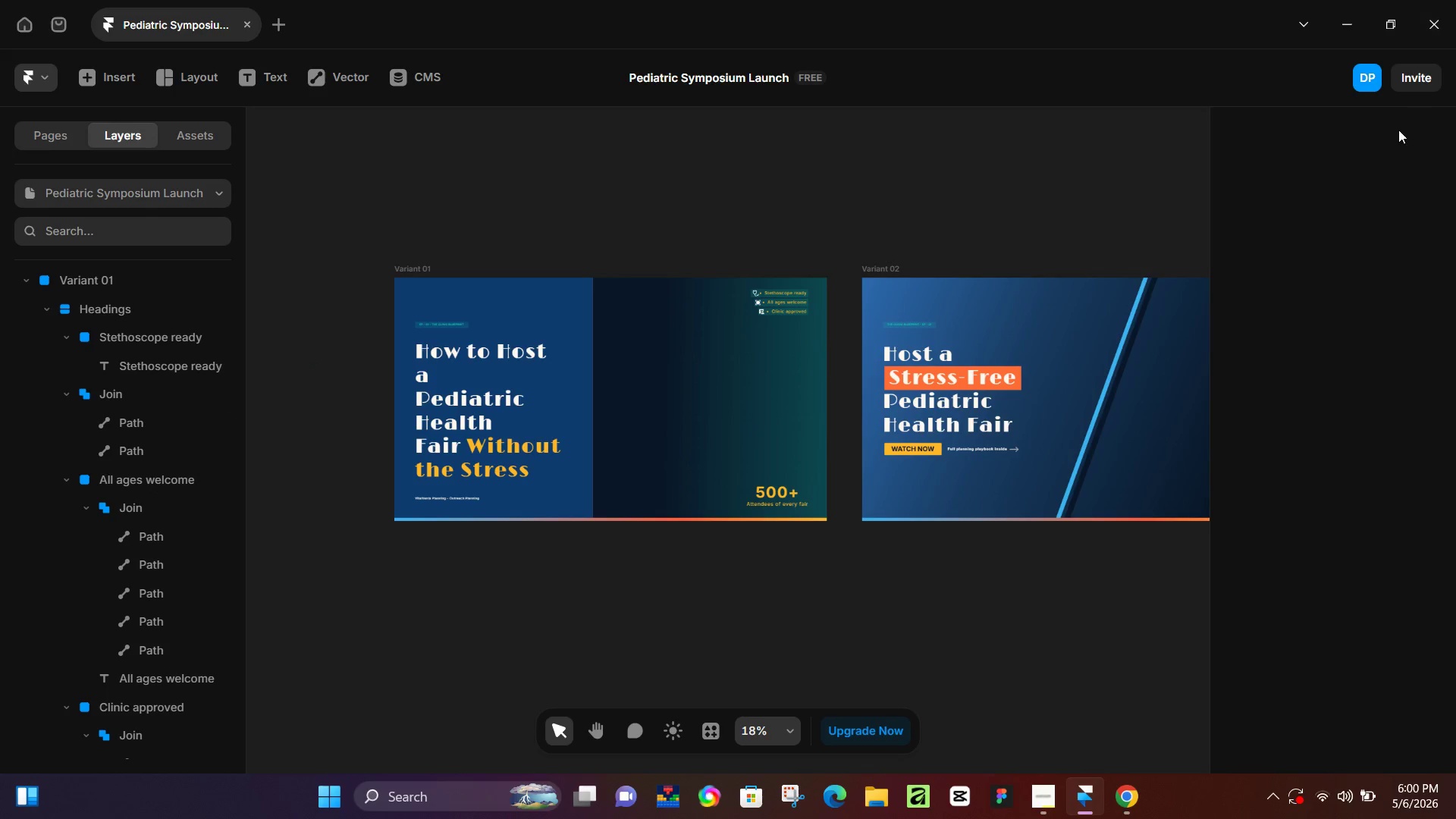 
wait(6.23)
 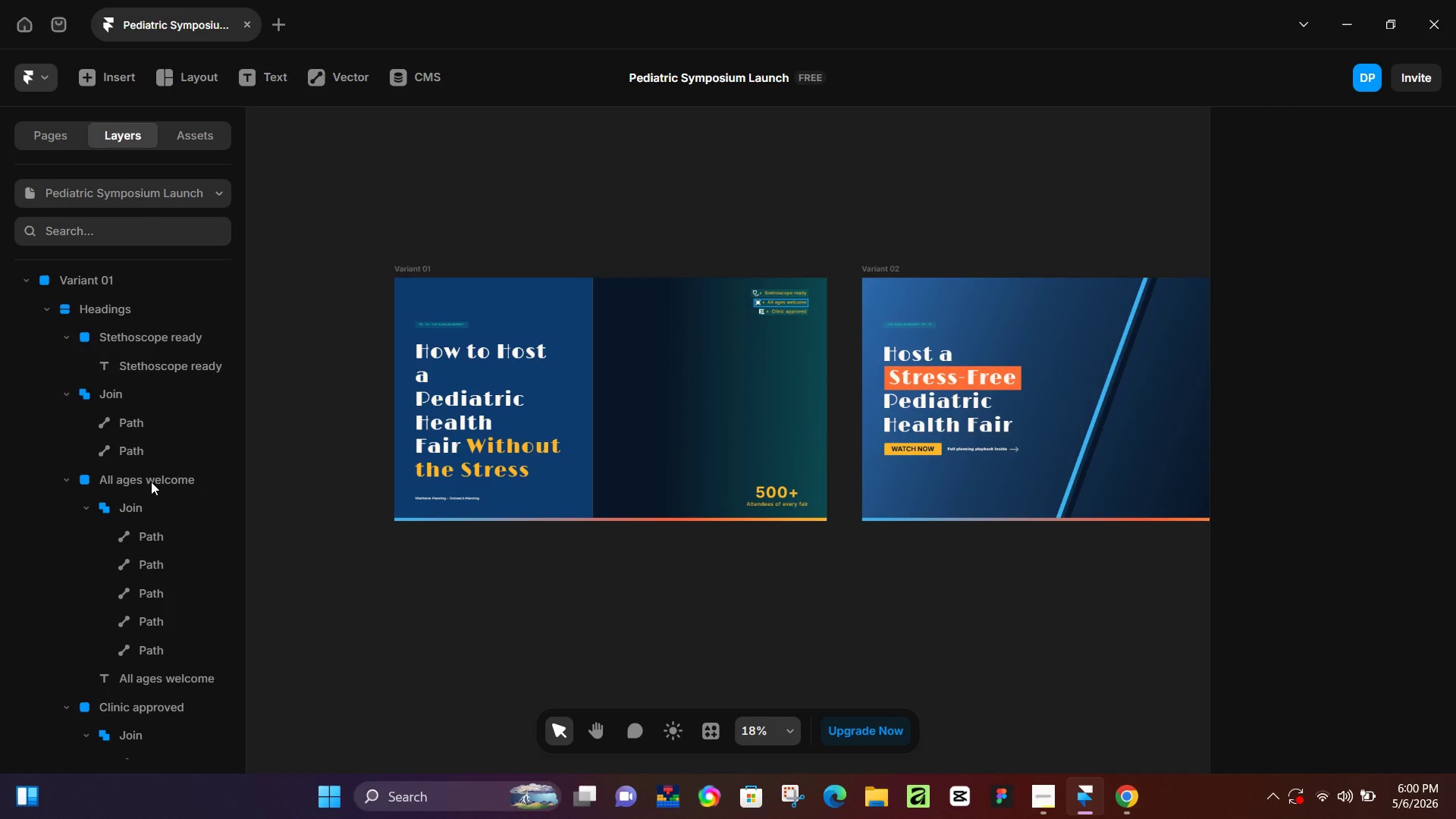 
left_click([1043, 789])